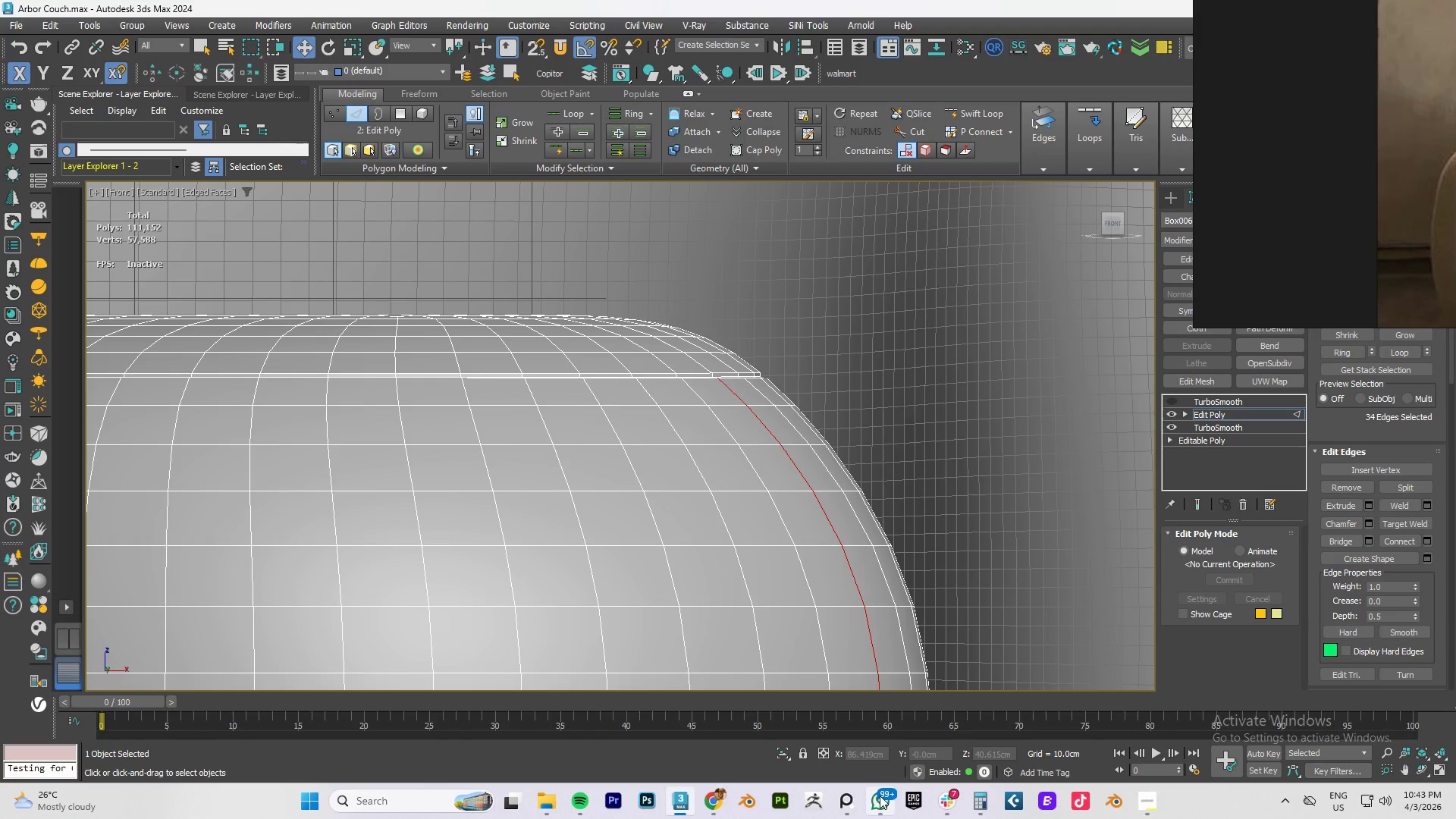 
hold_key(key=AltLeft, duration=0.73)
 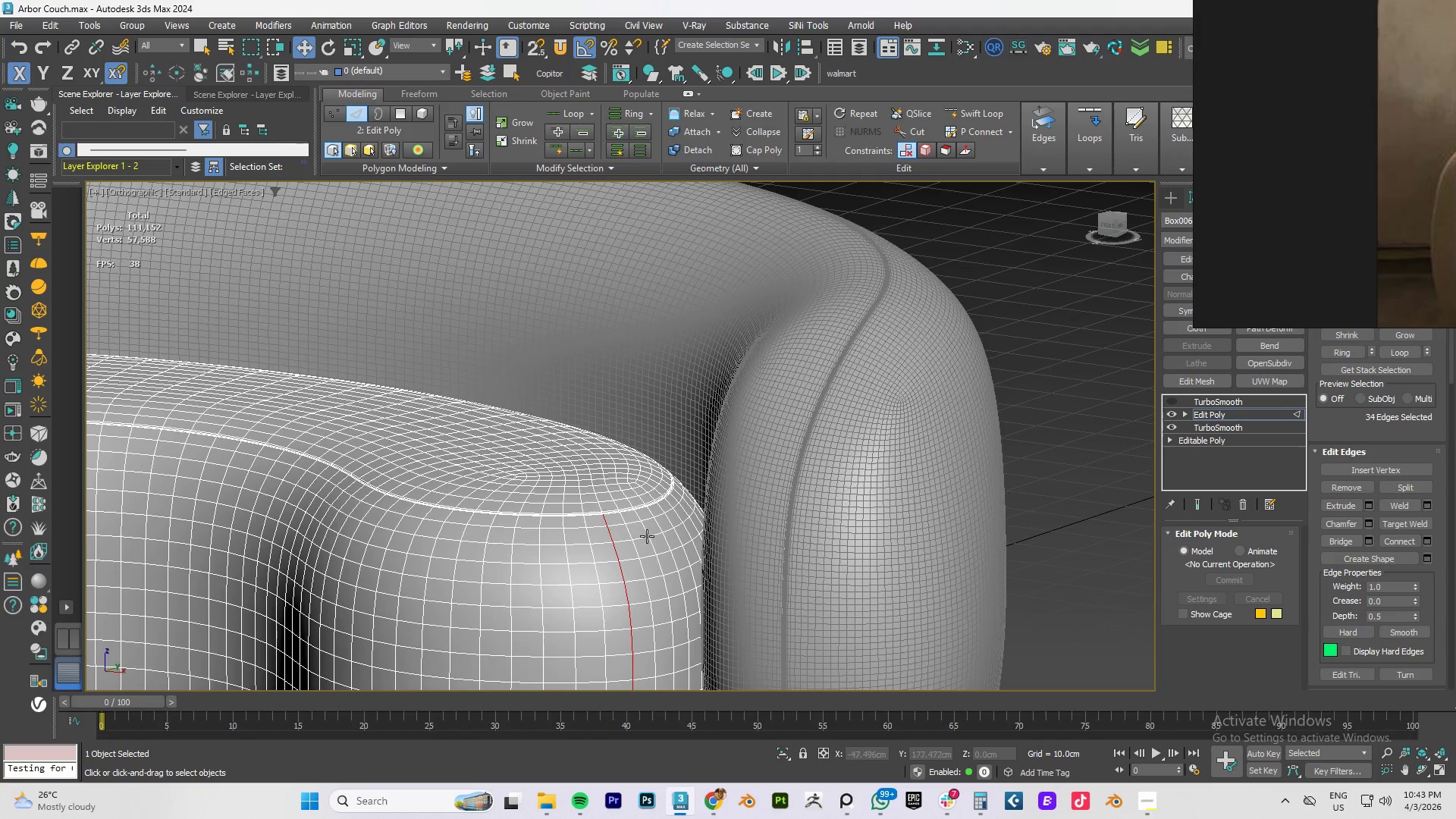 
scroll: coordinate [648, 495], scroll_direction: down, amount: 3.0
 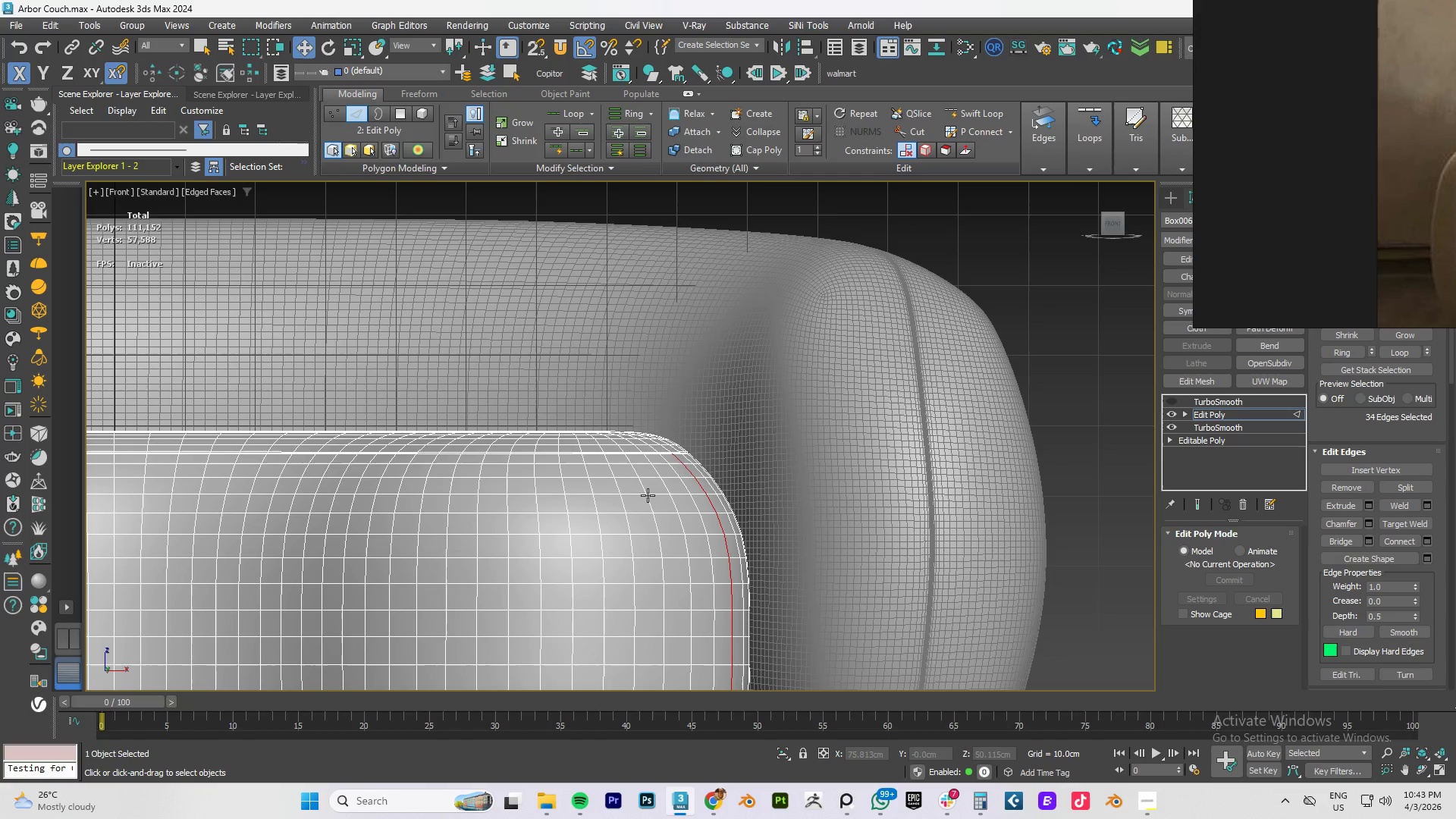 
scroll: coordinate [608, 543], scroll_direction: up, amount: 2.0
 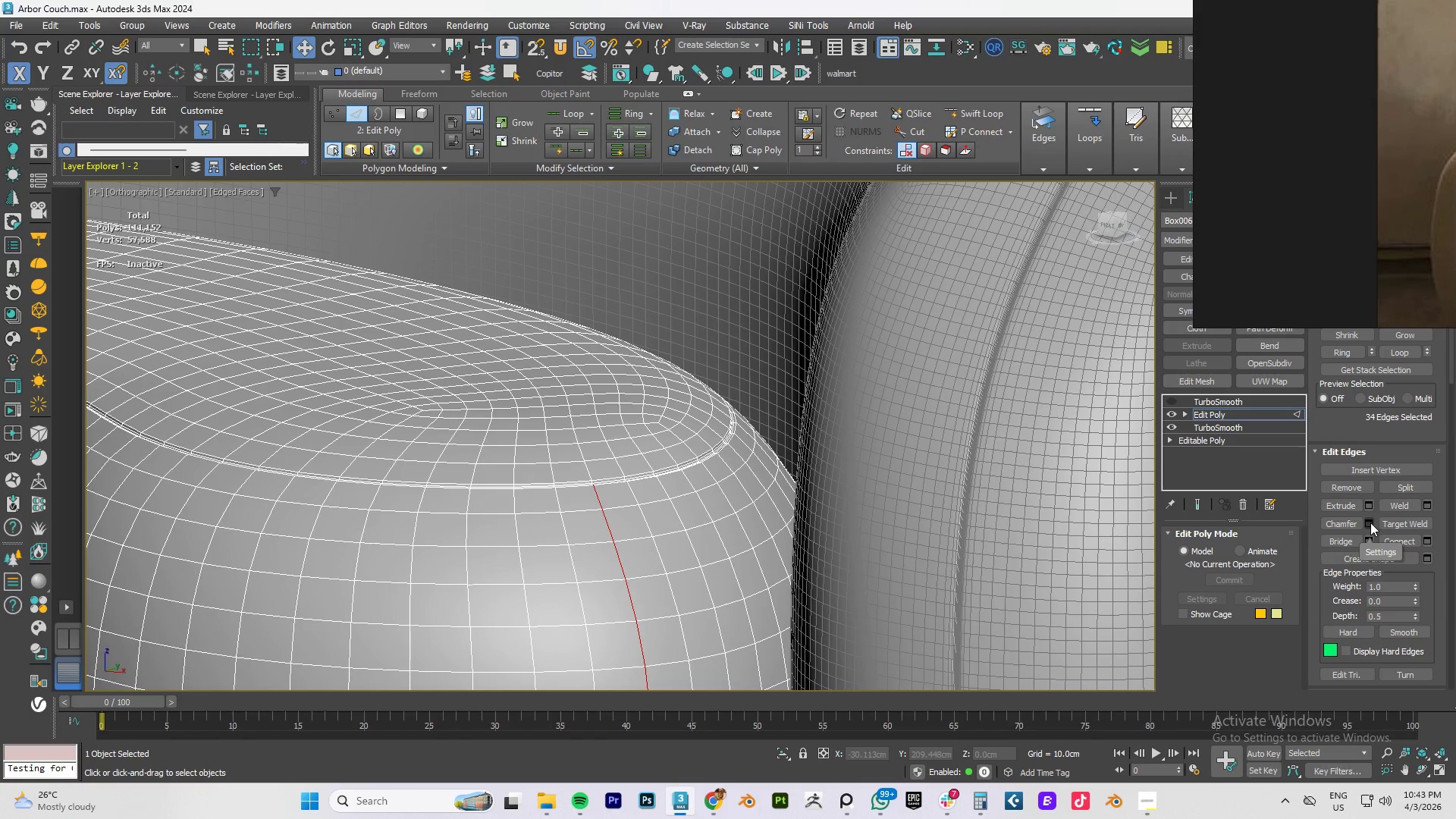 
left_click([1367, 505])
 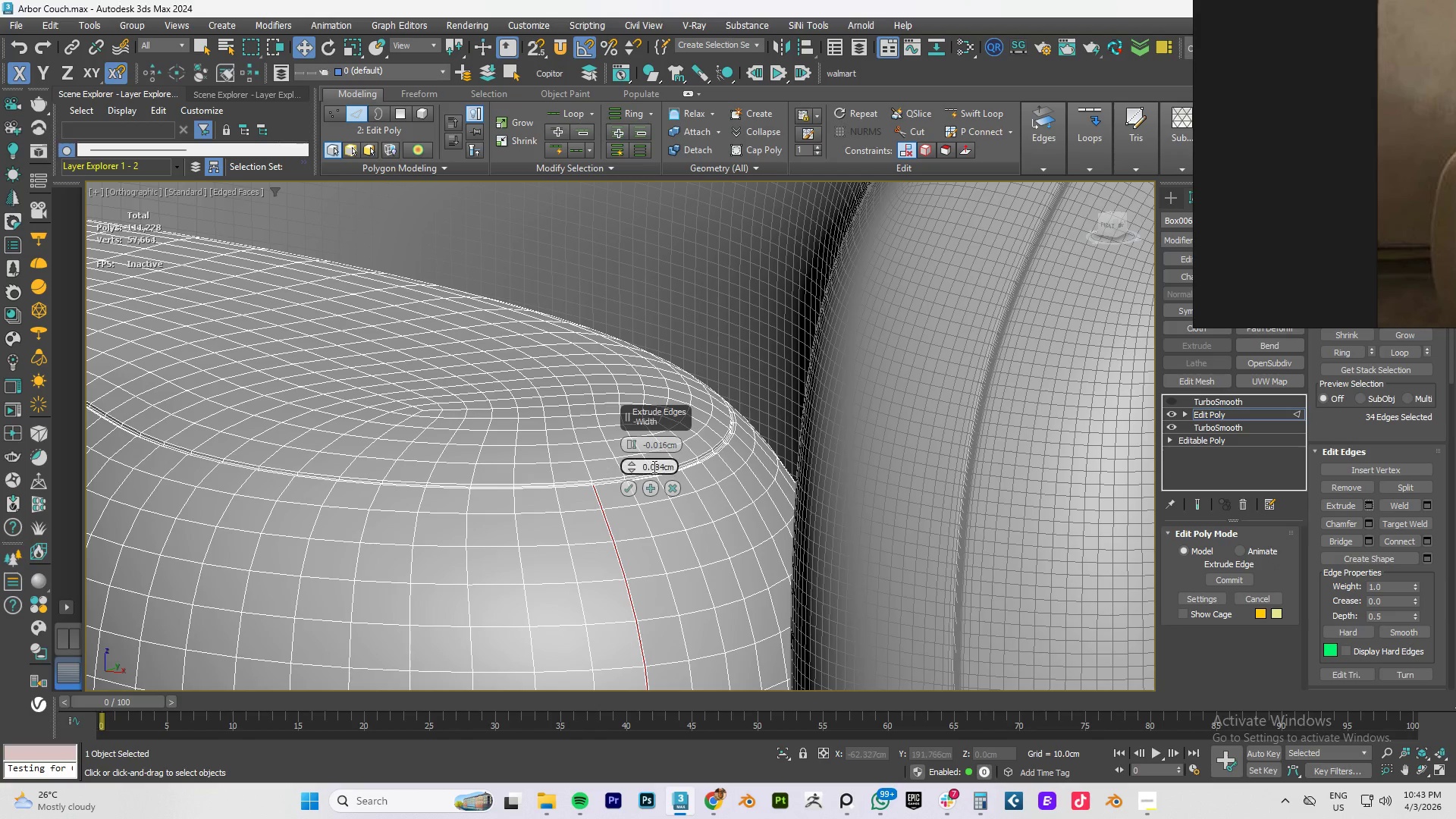 
scroll: coordinate [598, 511], scroll_direction: up, amount: 4.0
 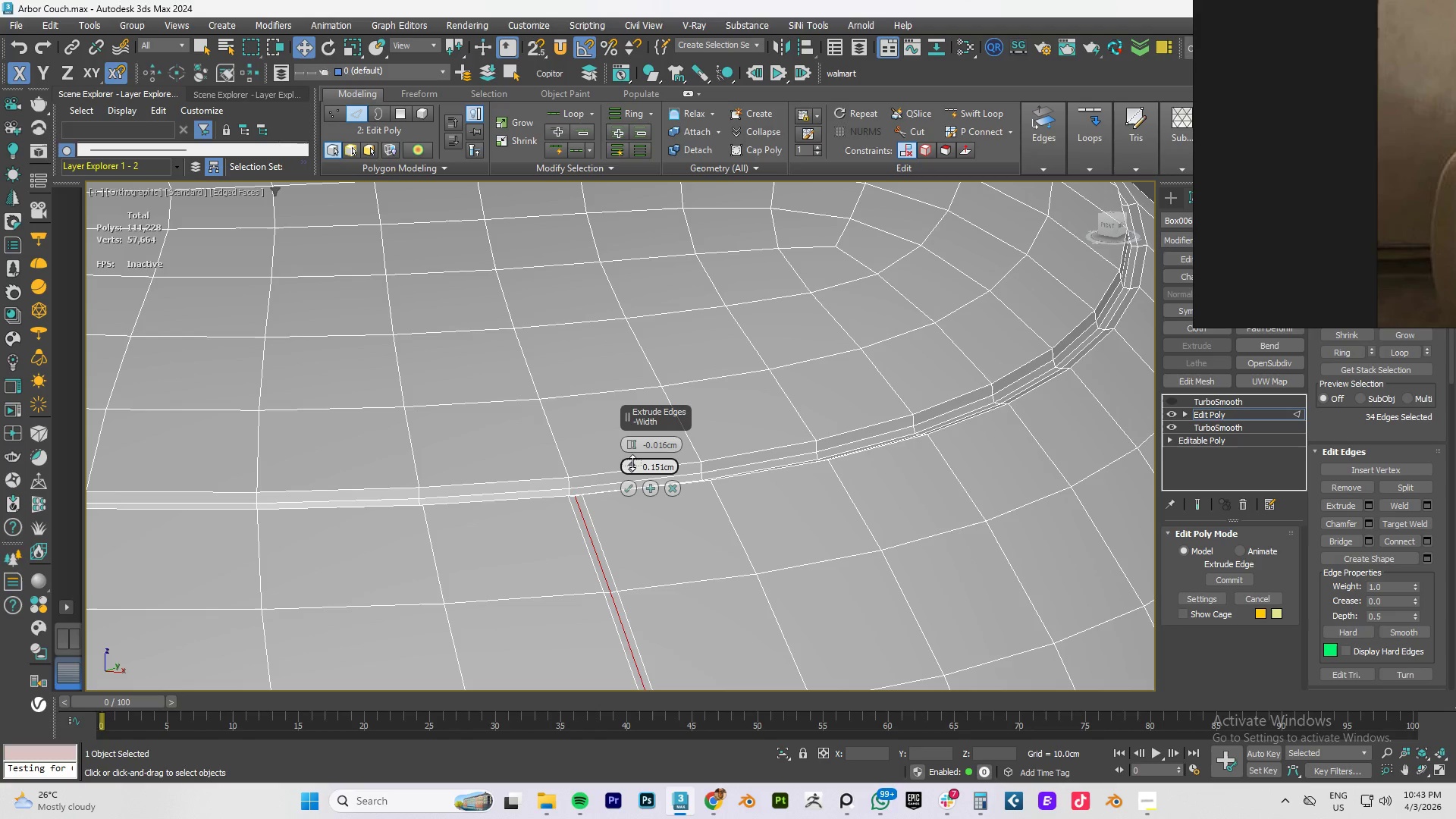 
left_click_drag(start_coordinate=[631, 444], to_coordinate=[636, 447])
 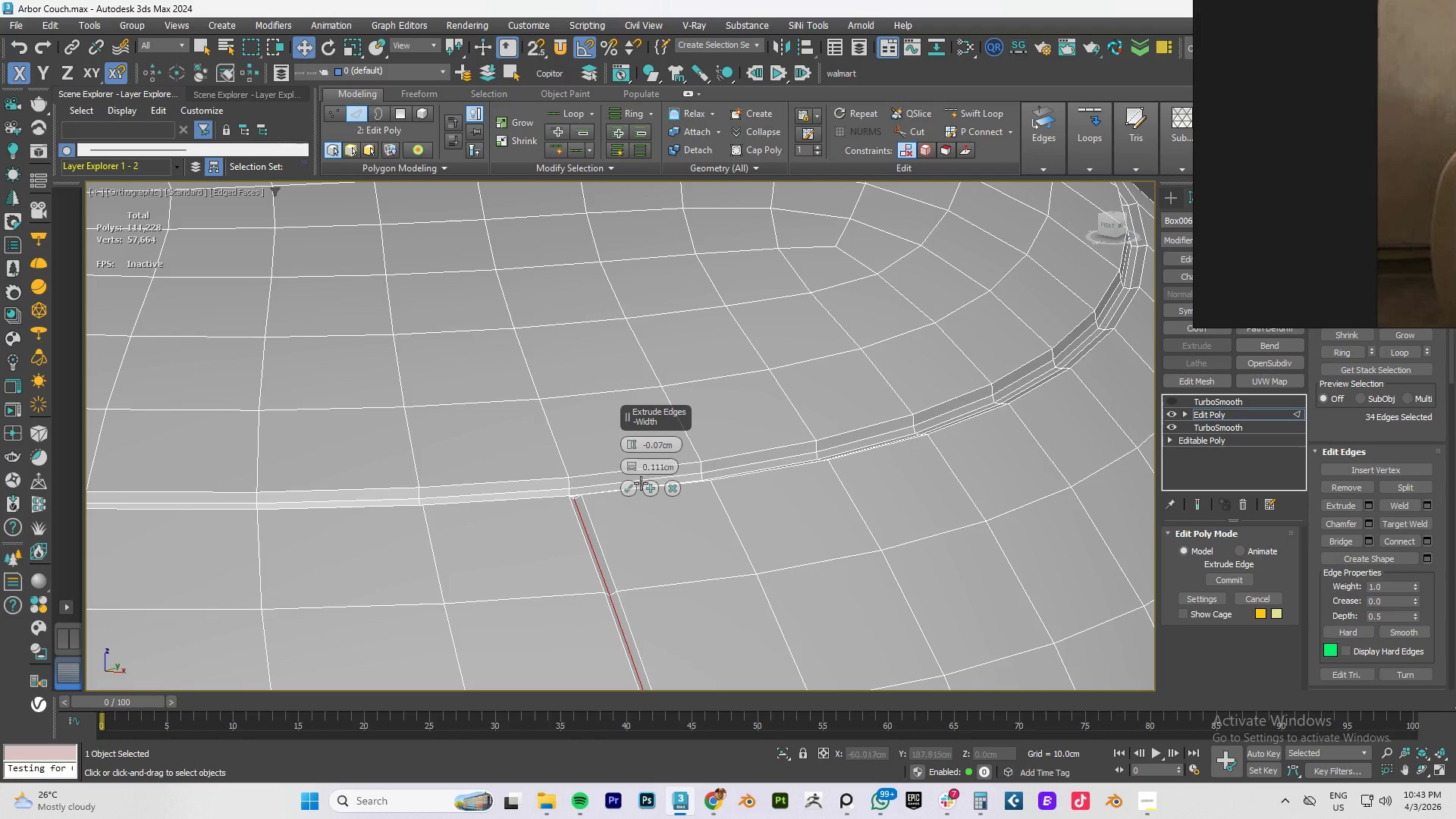 
left_click([648, 490])
 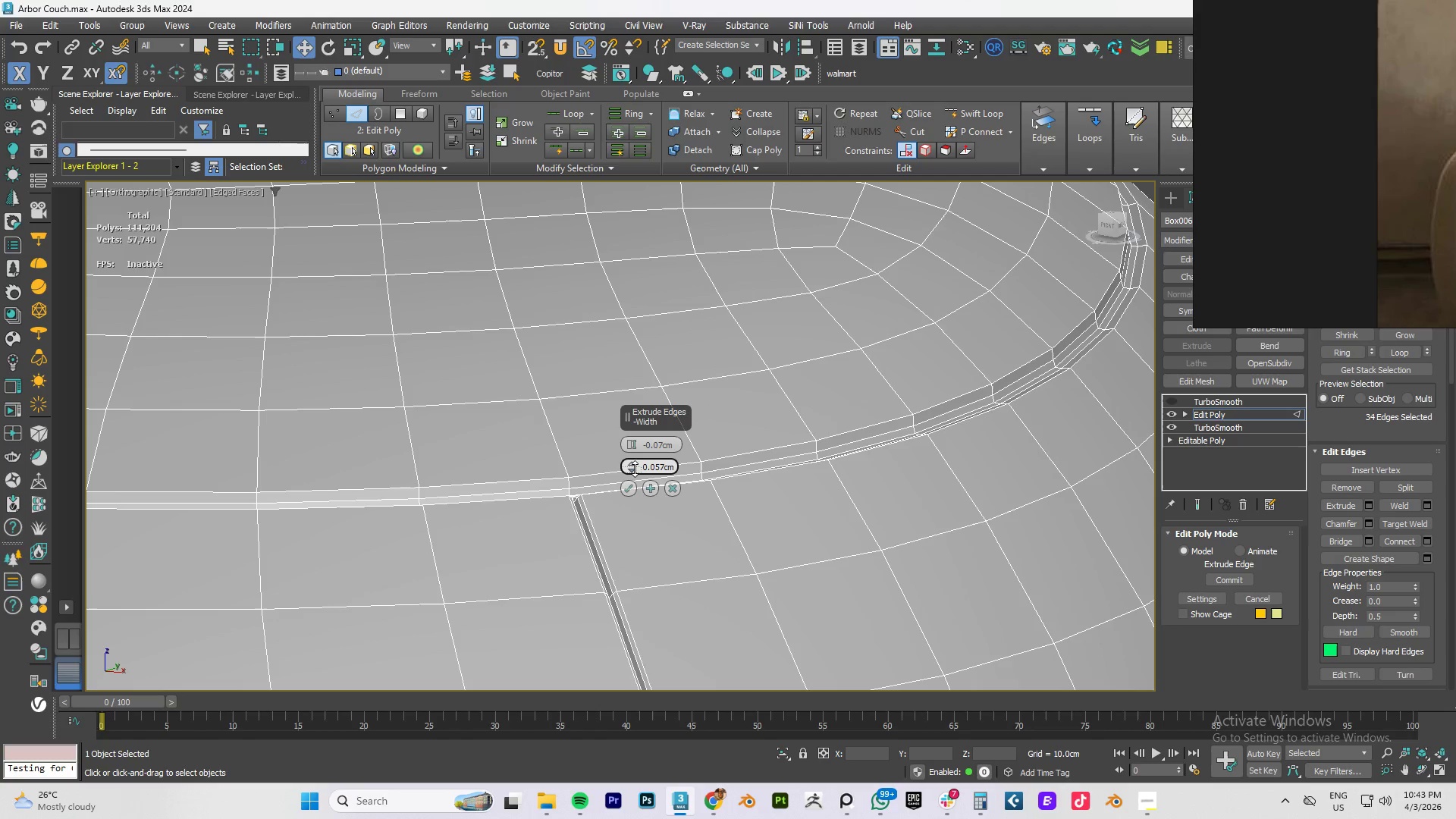 
hold_key(key=AltLeft, duration=0.55)
 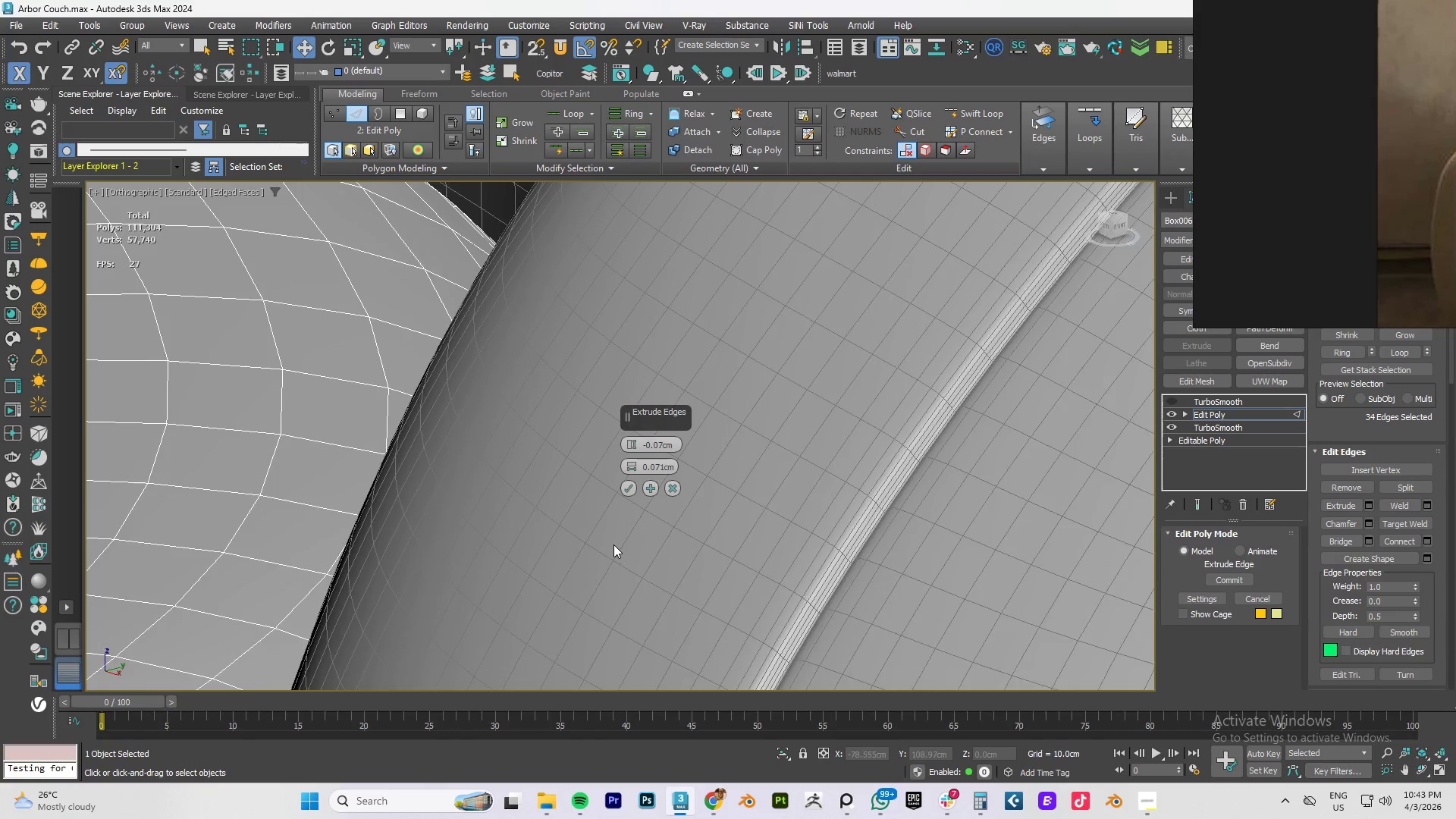 
scroll: coordinate [613, 538], scroll_direction: down, amount: 7.0
 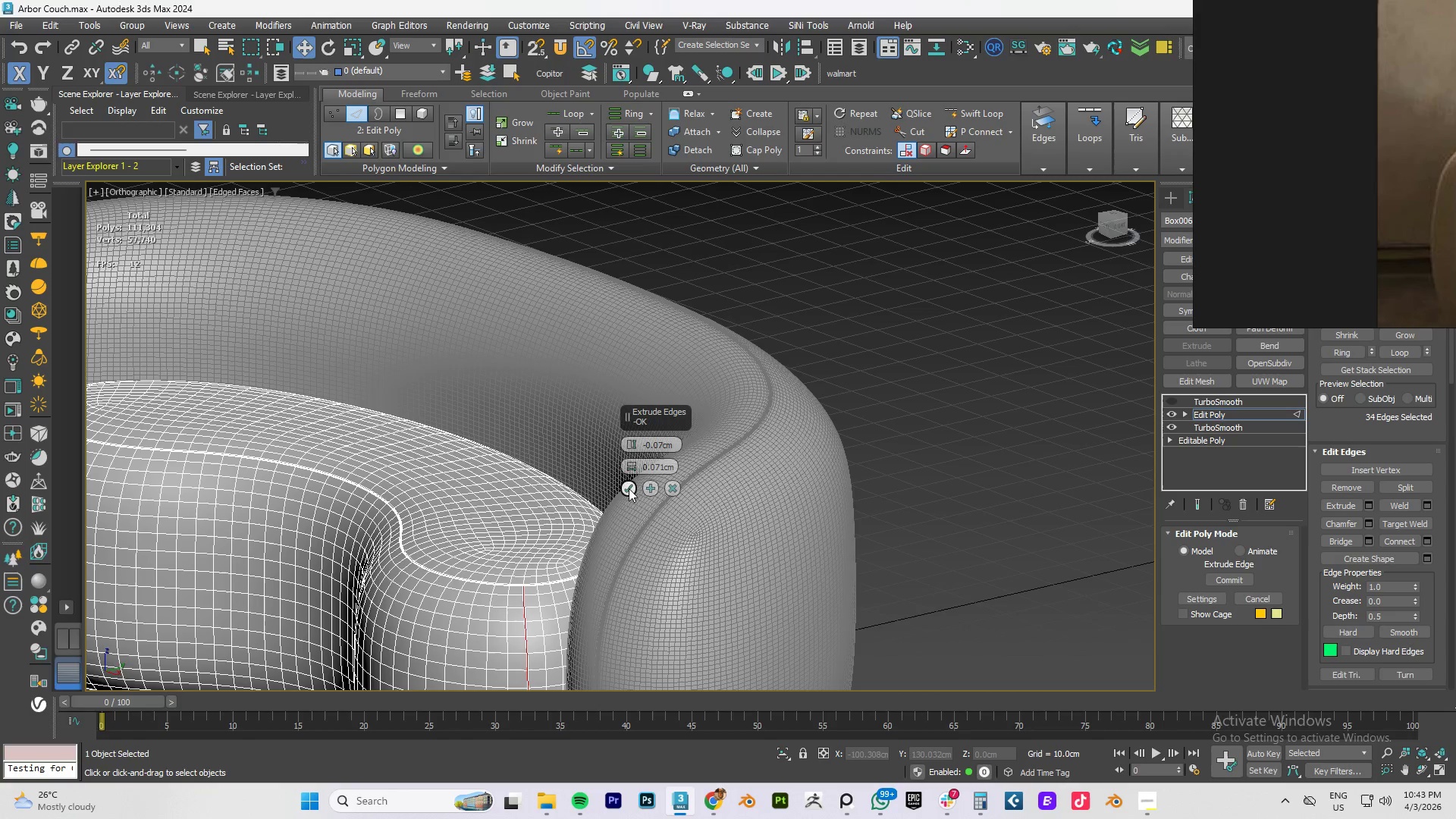 
left_click([628, 487])
 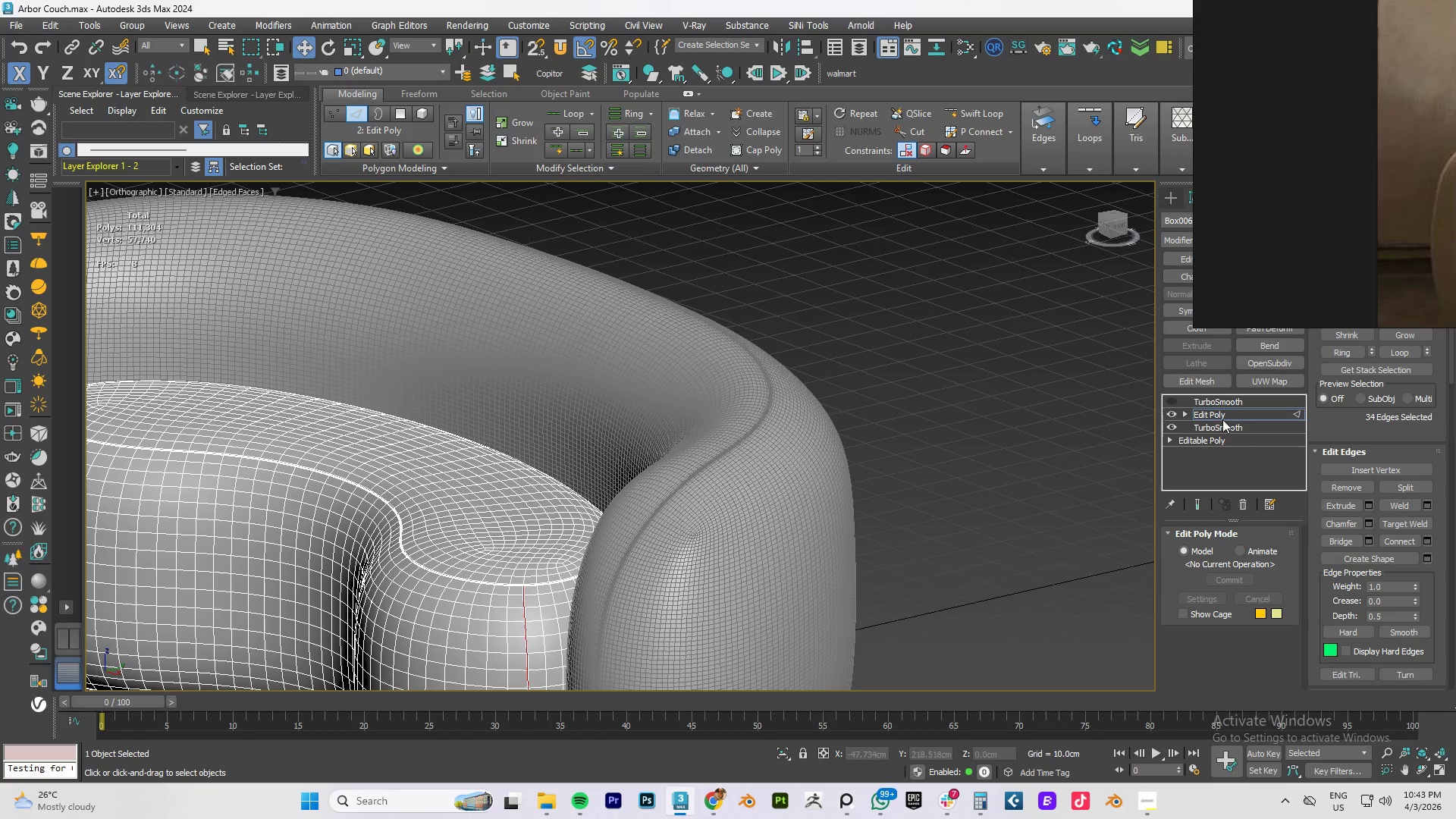 
left_click([1222, 415])
 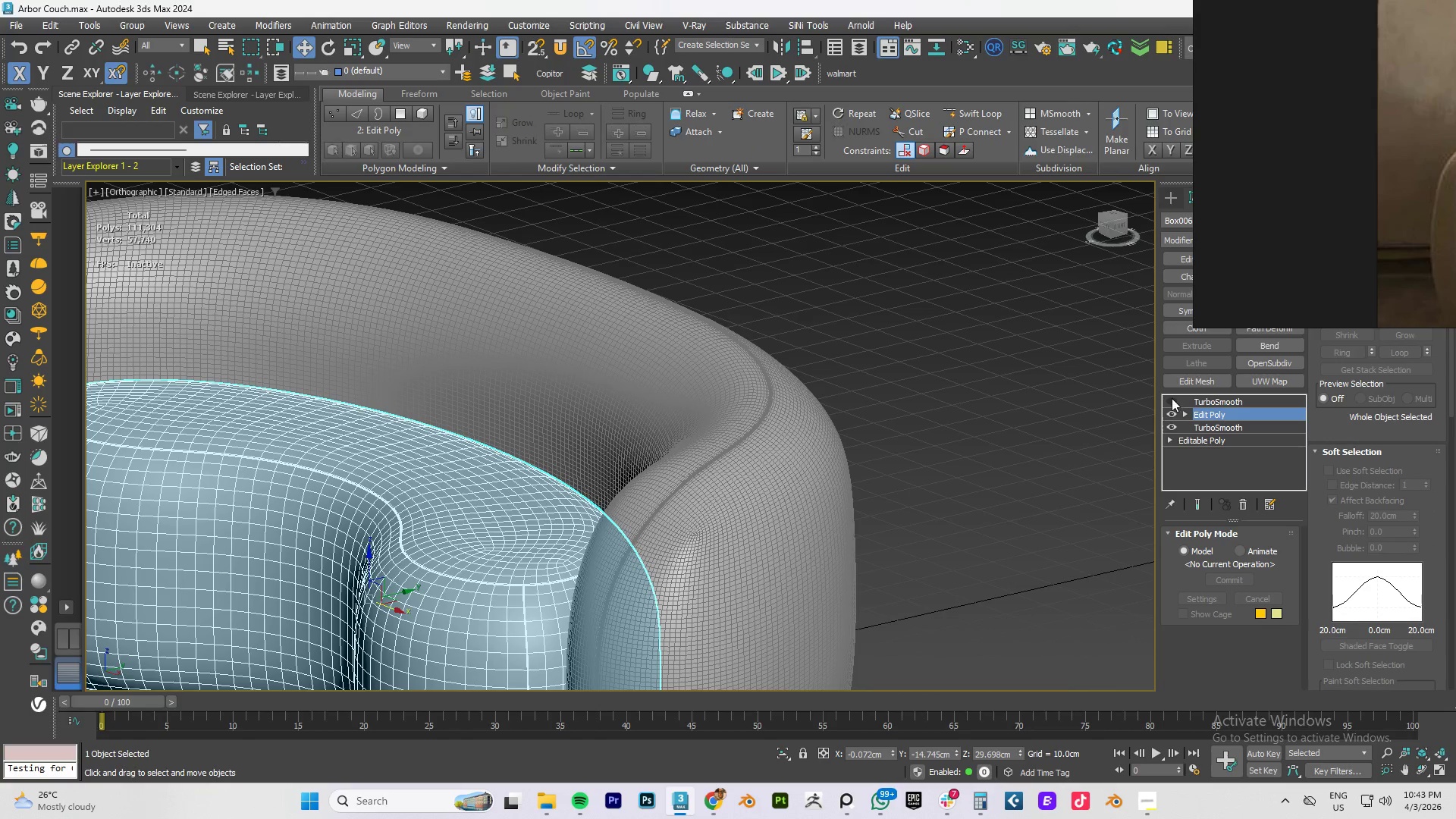 
left_click([1171, 398])
 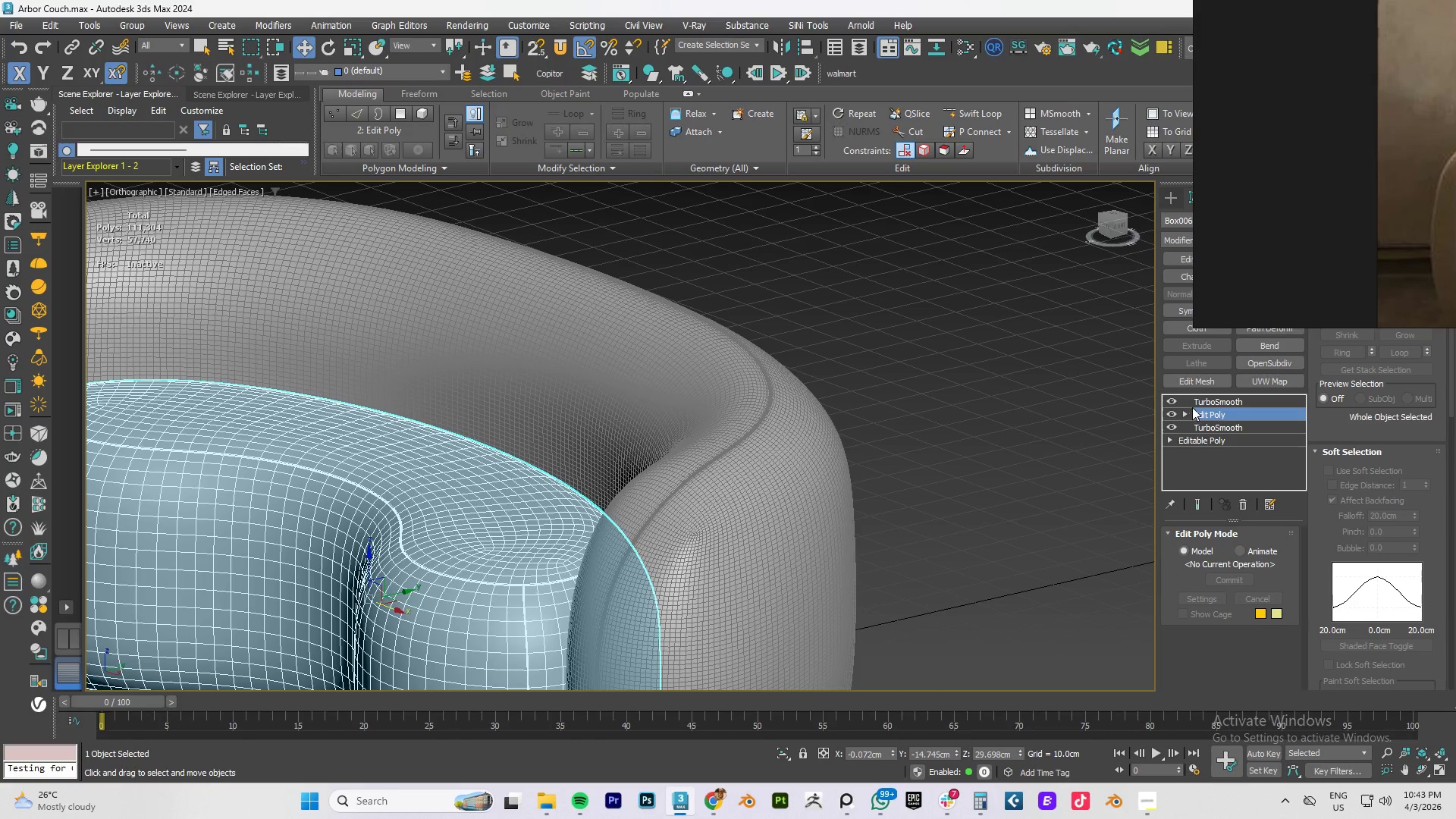 
left_click([1207, 400])
 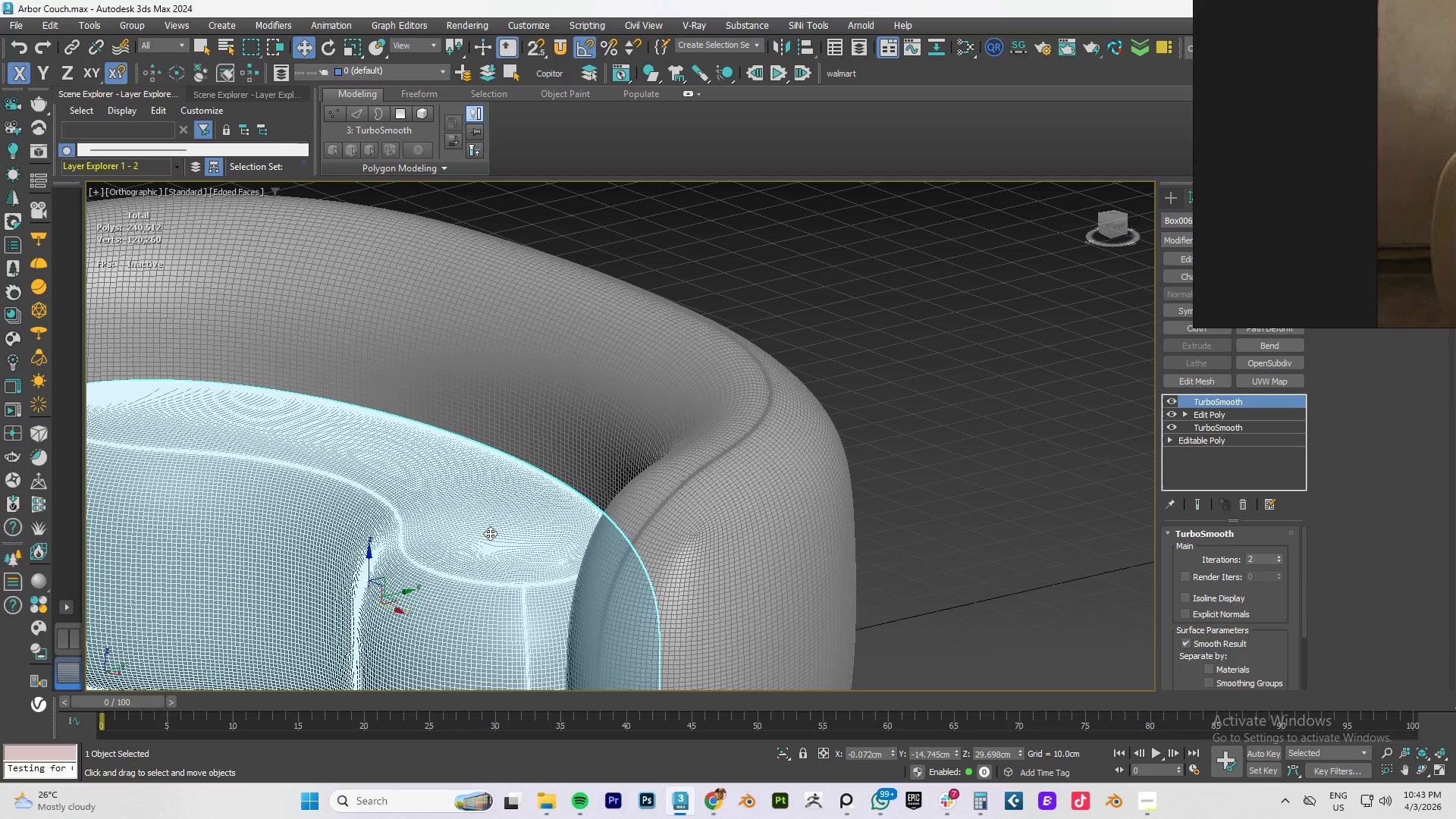 
key(F4)
 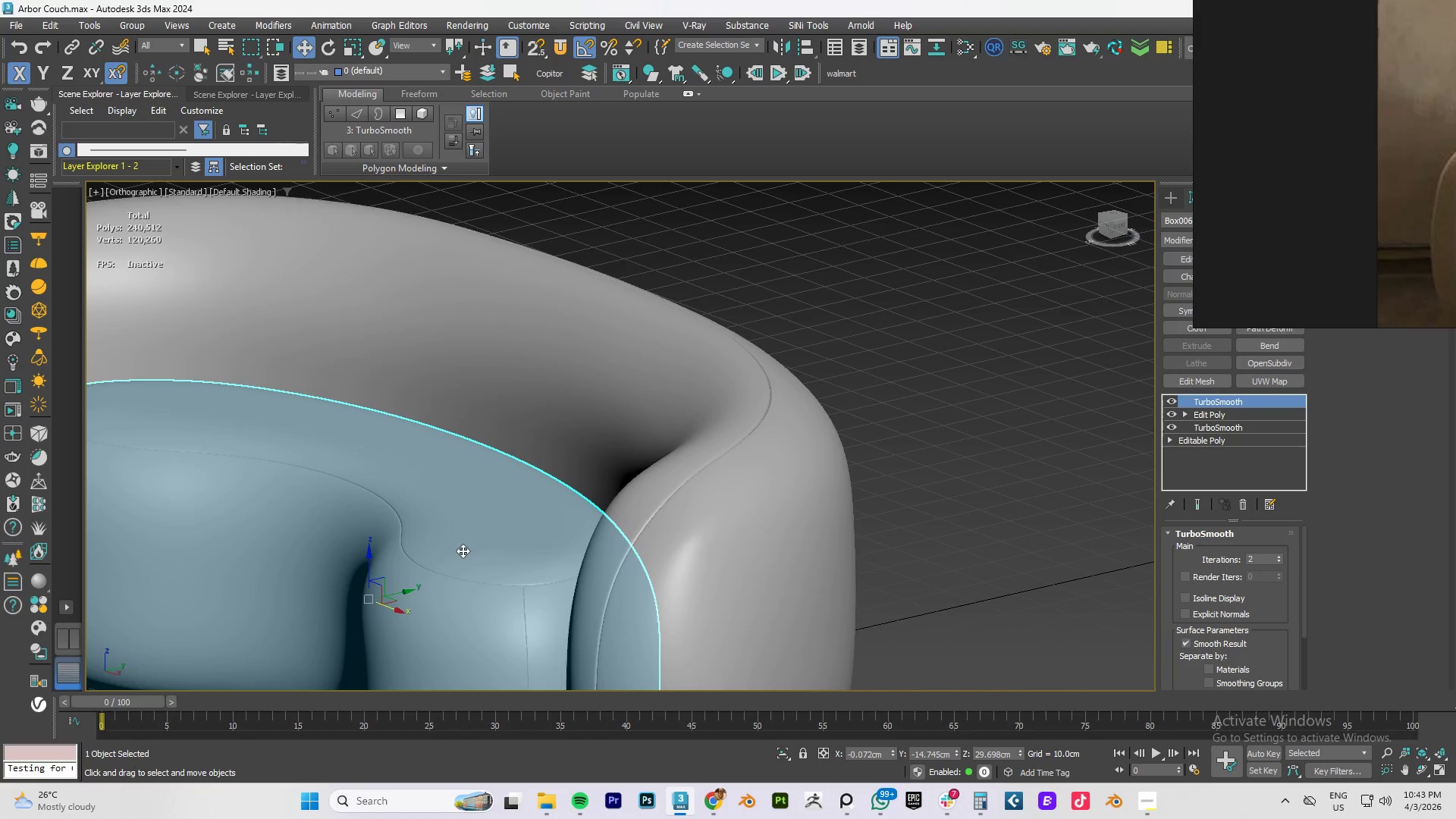 
hold_key(key=AltLeft, duration=1.5)
 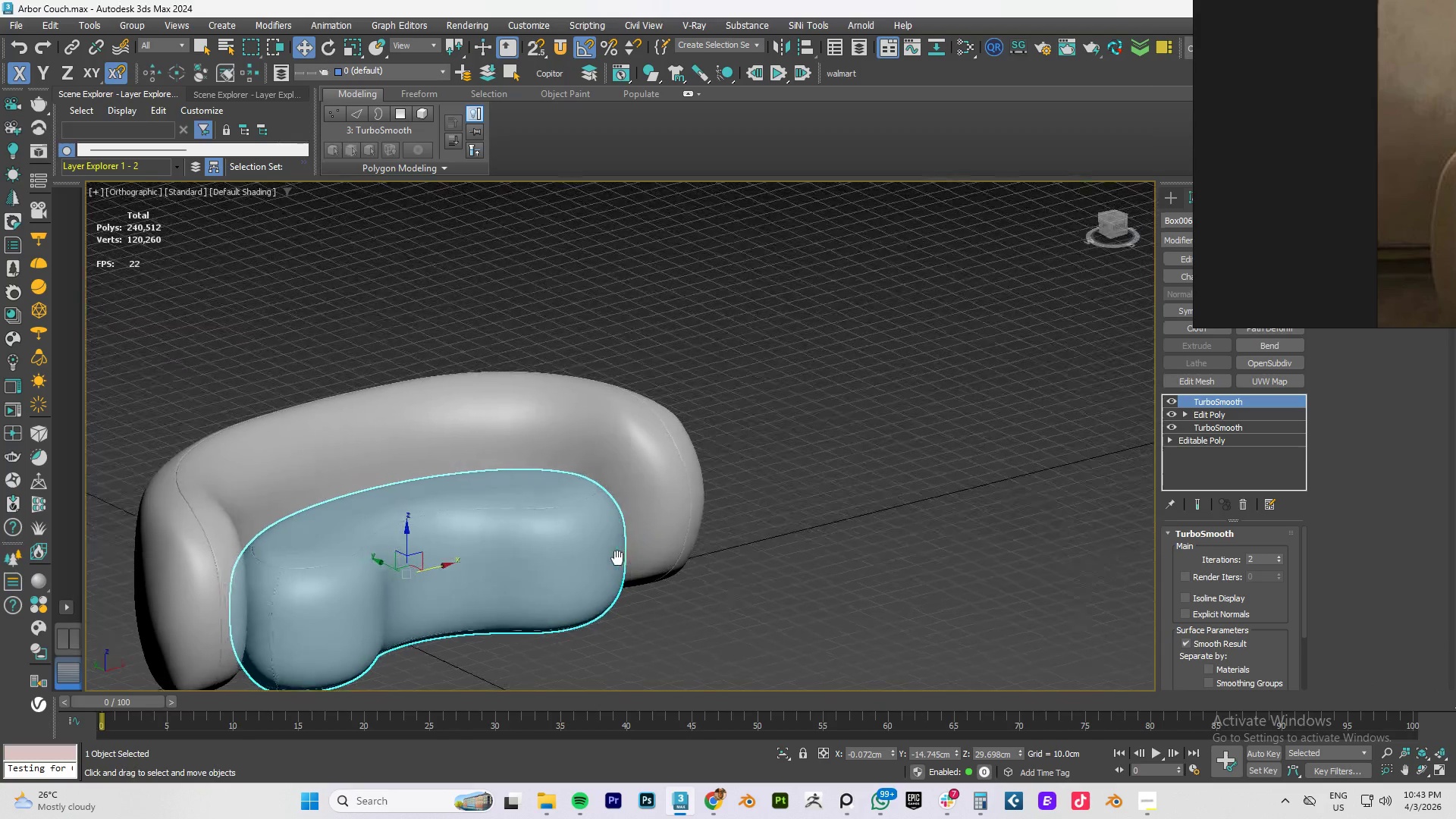 
scroll: coordinate [463, 551], scroll_direction: down, amount: 2.0
 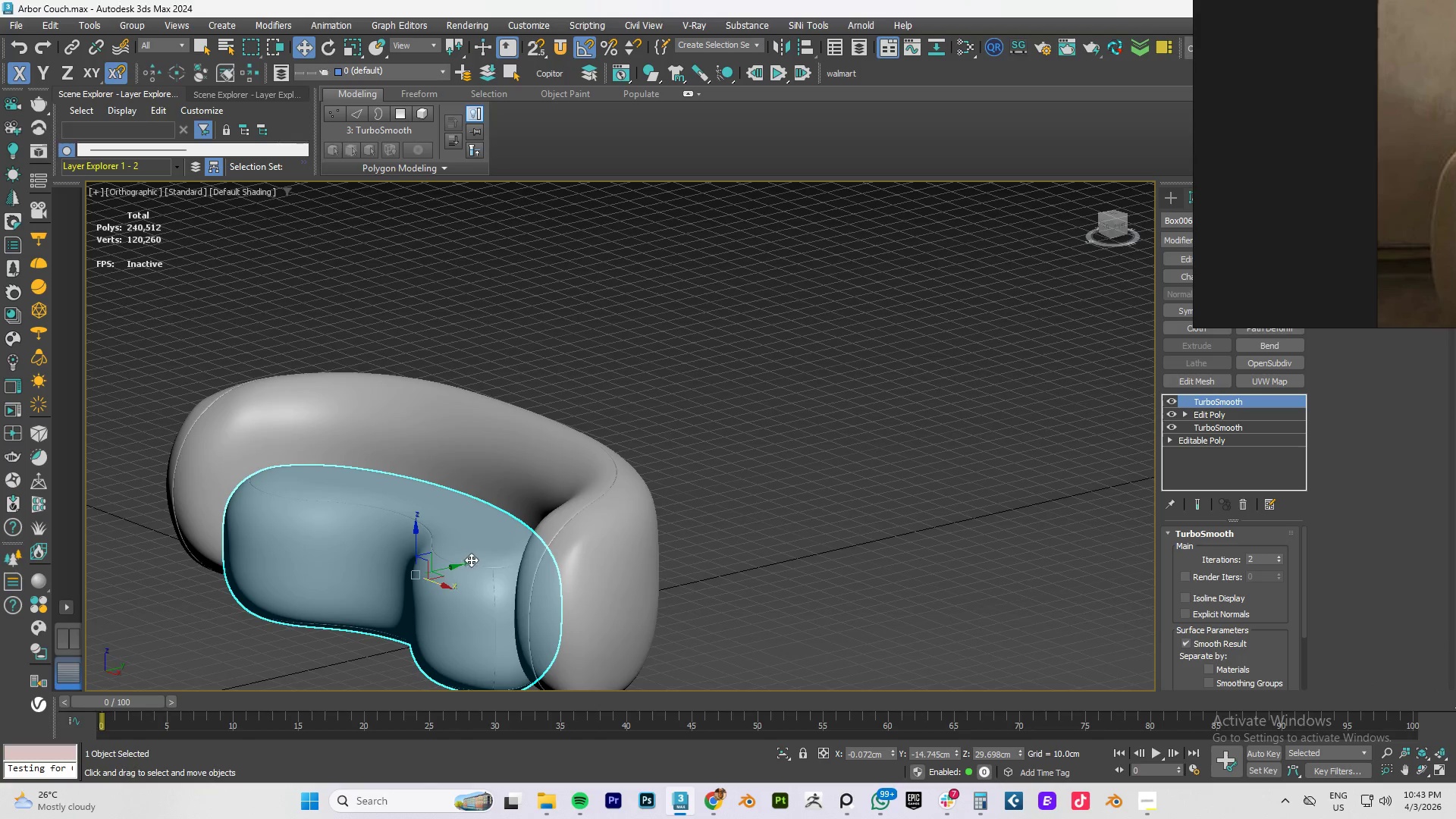 
key(Alt+AltLeft)
 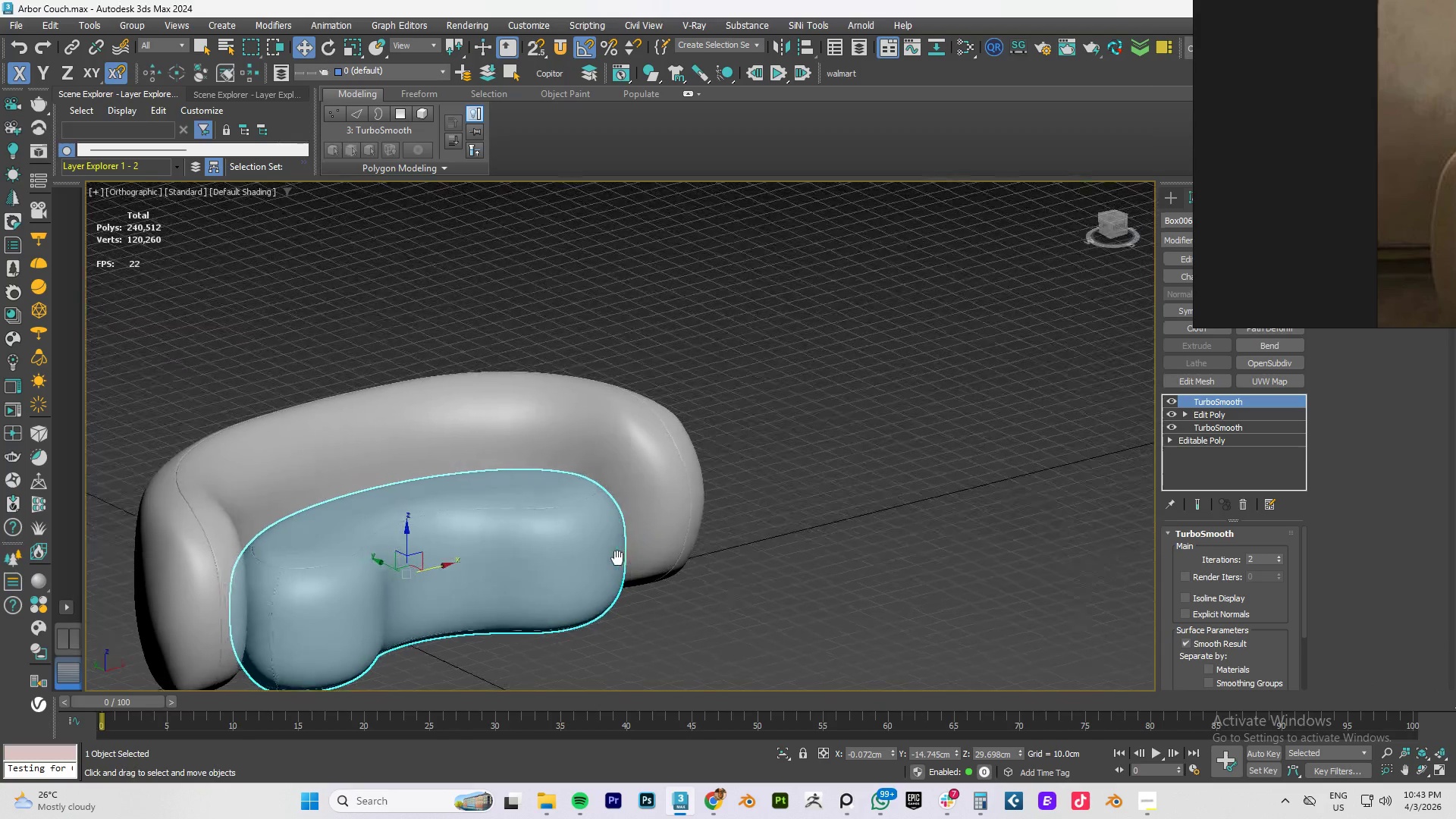 
key(Alt+AltLeft)
 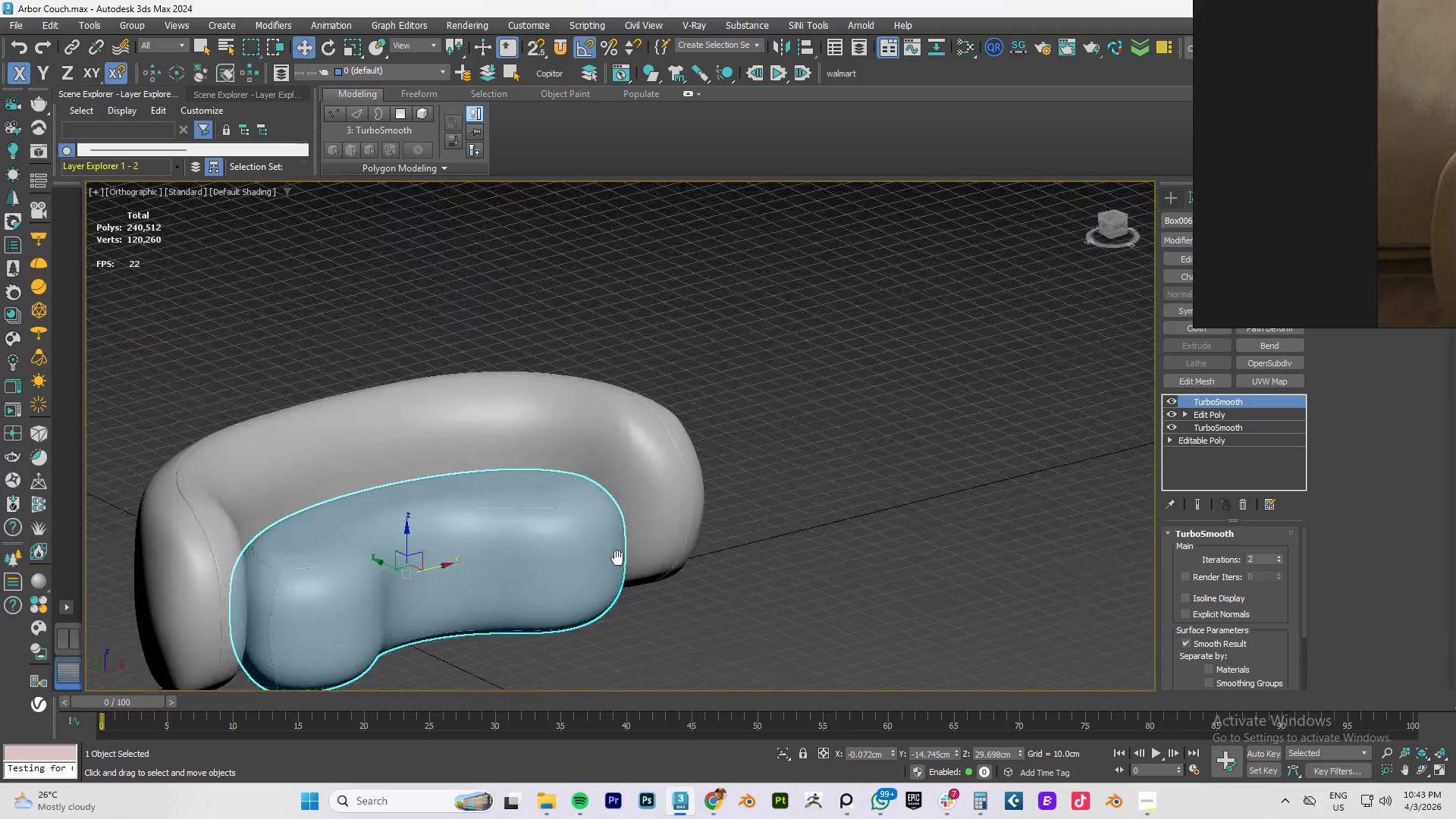 
key(Alt+AltLeft)
 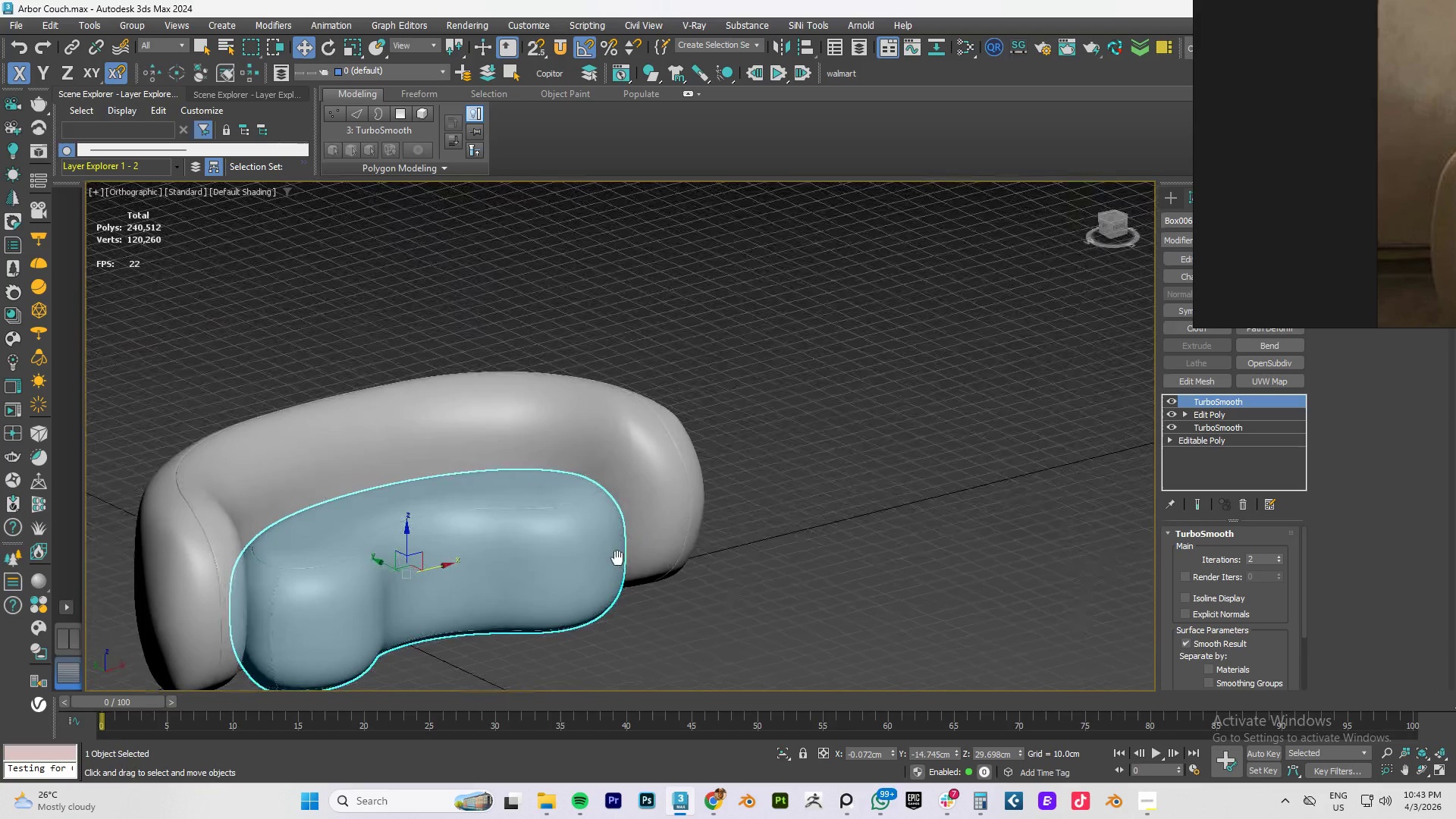 
key(Alt+AltLeft)
 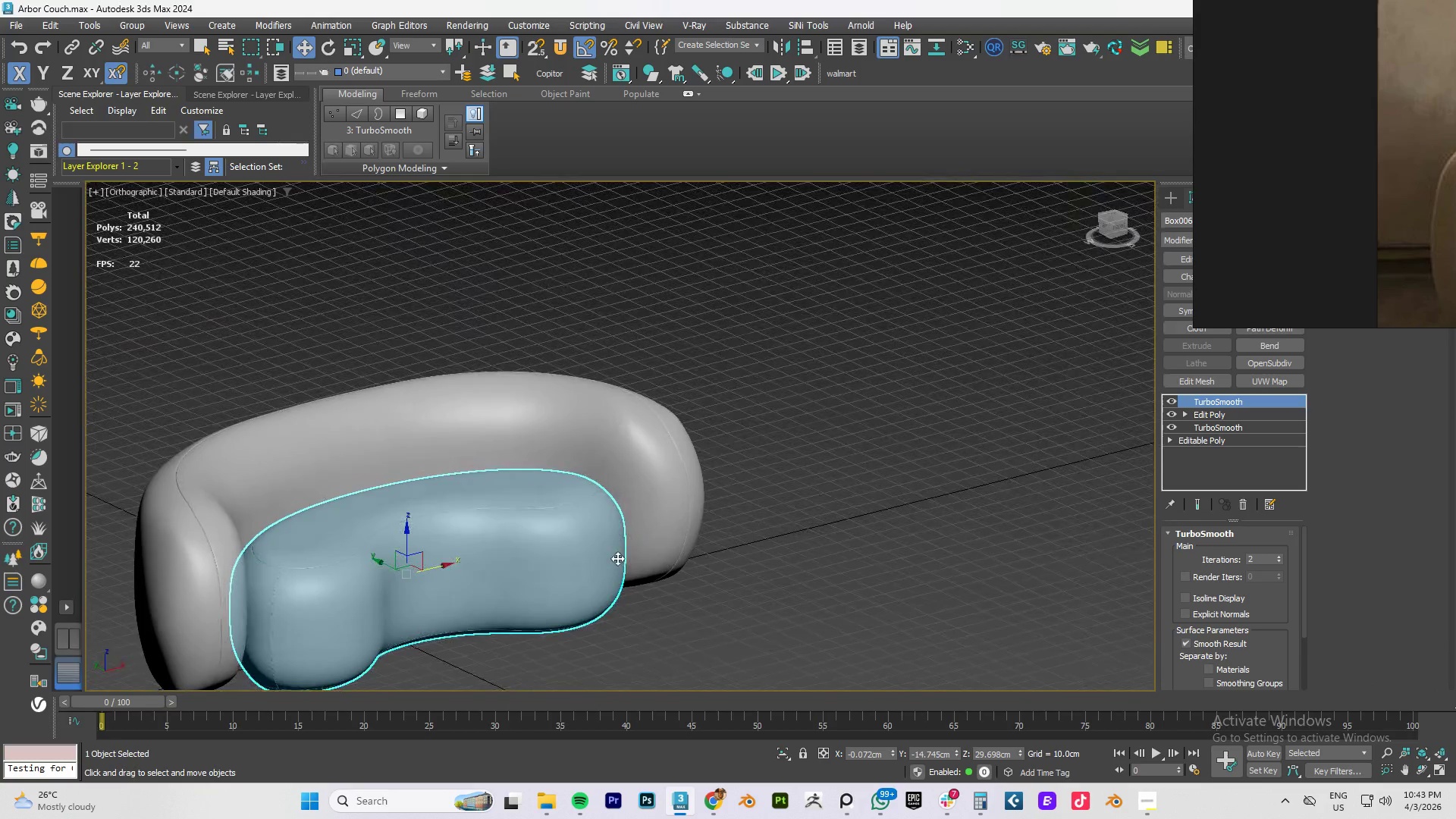 
key(Alt+AltLeft)
 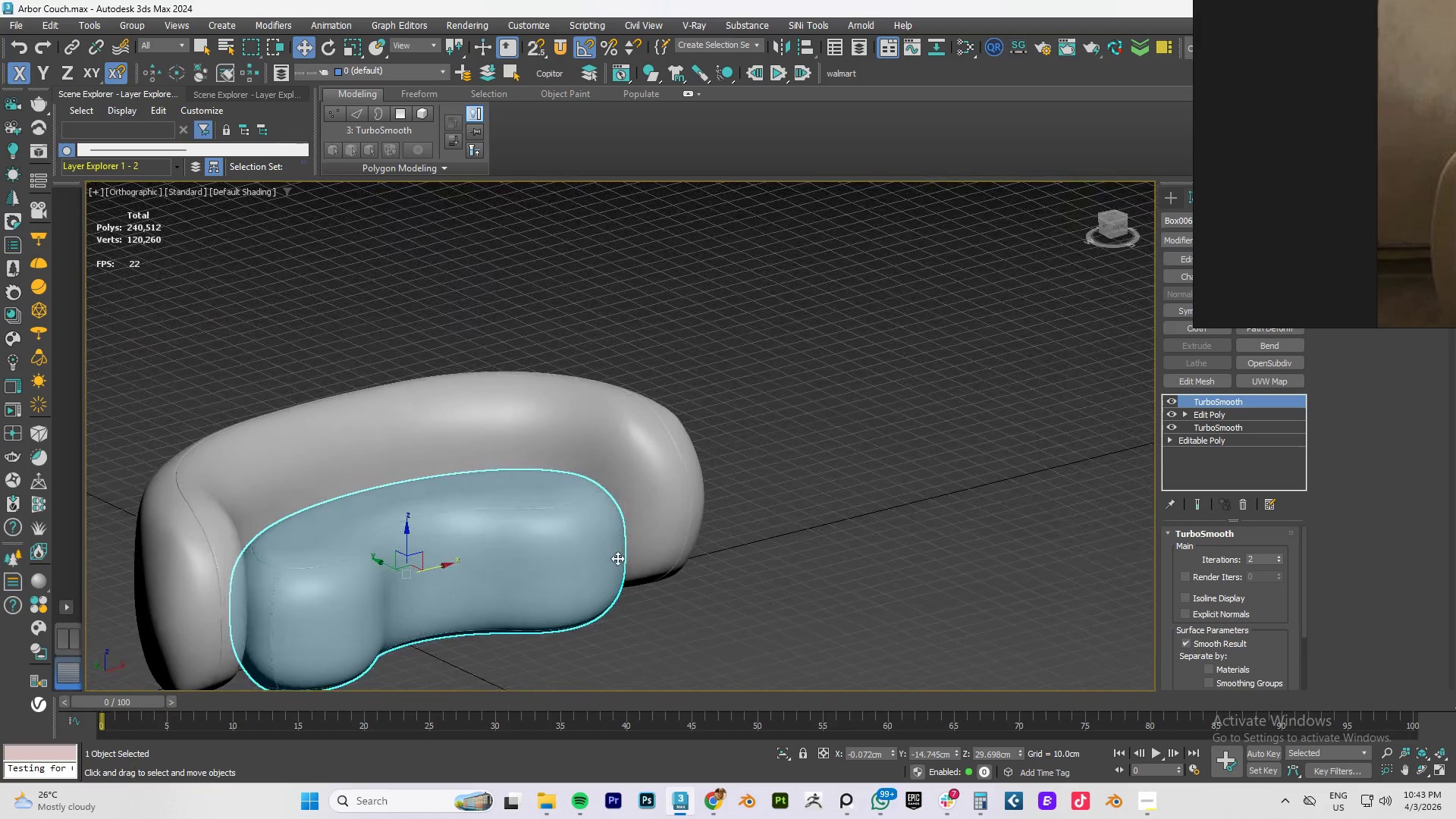 
key(Alt+AltLeft)
 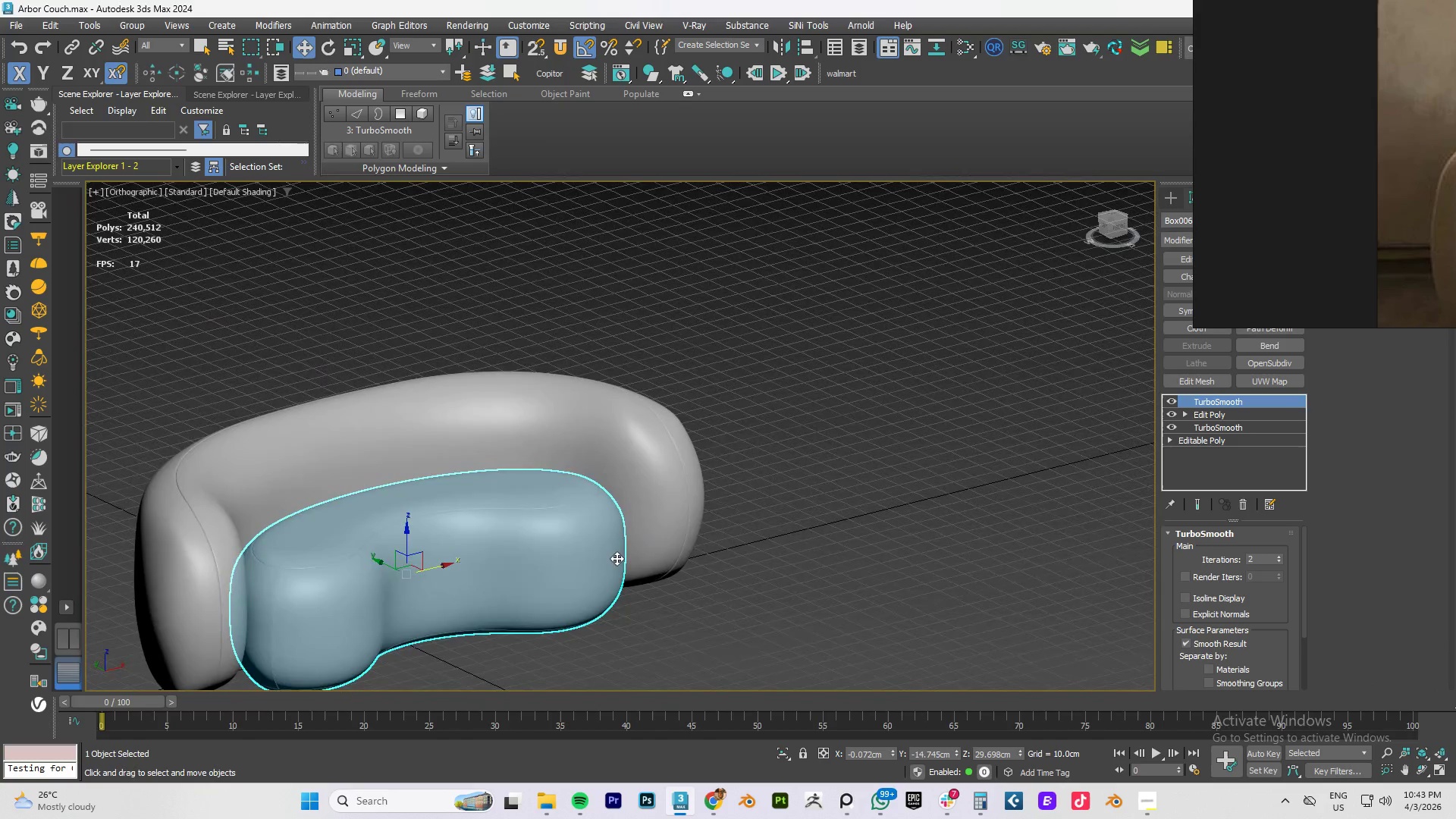 
key(F4)
 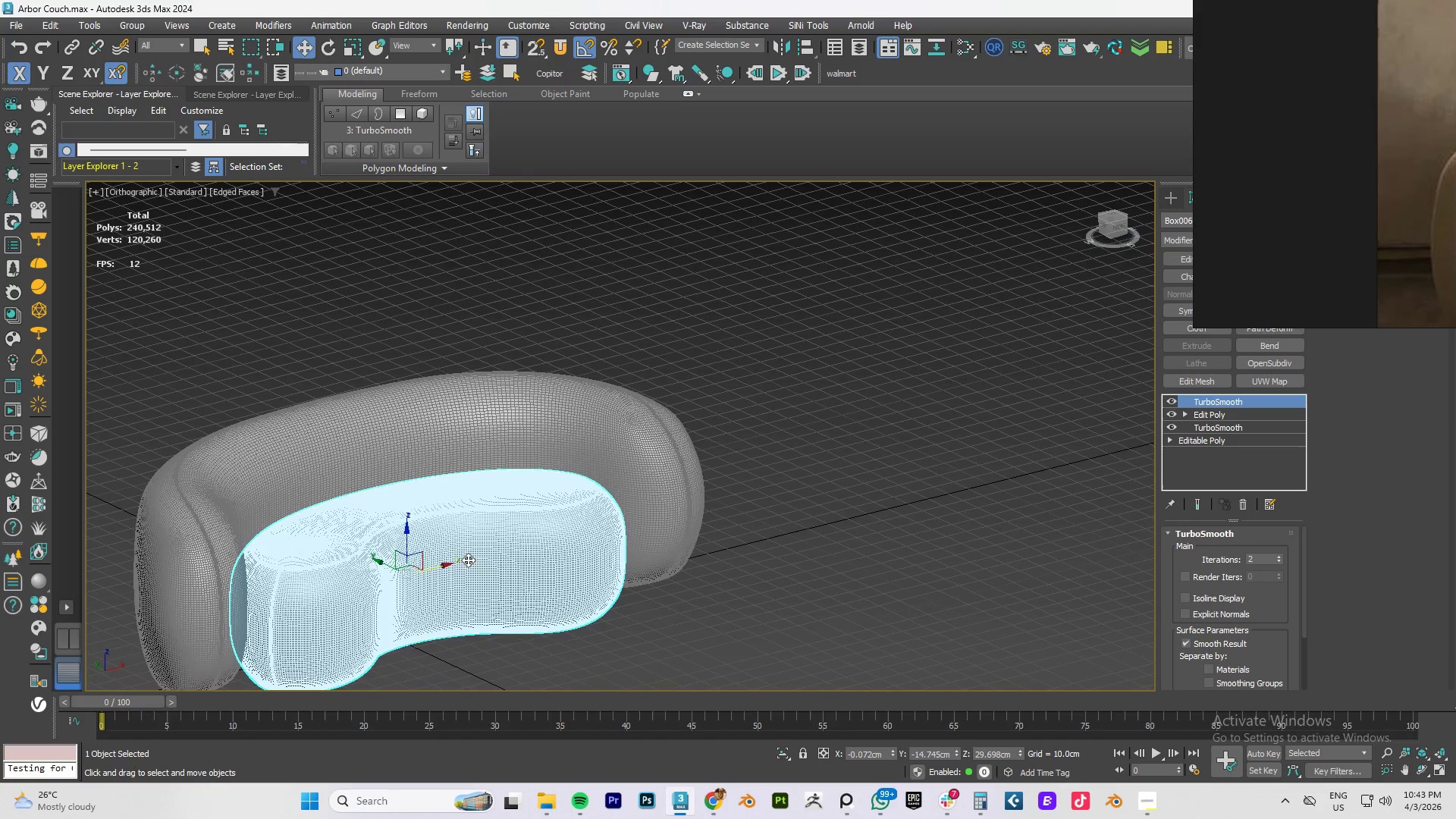 
key(F4)
 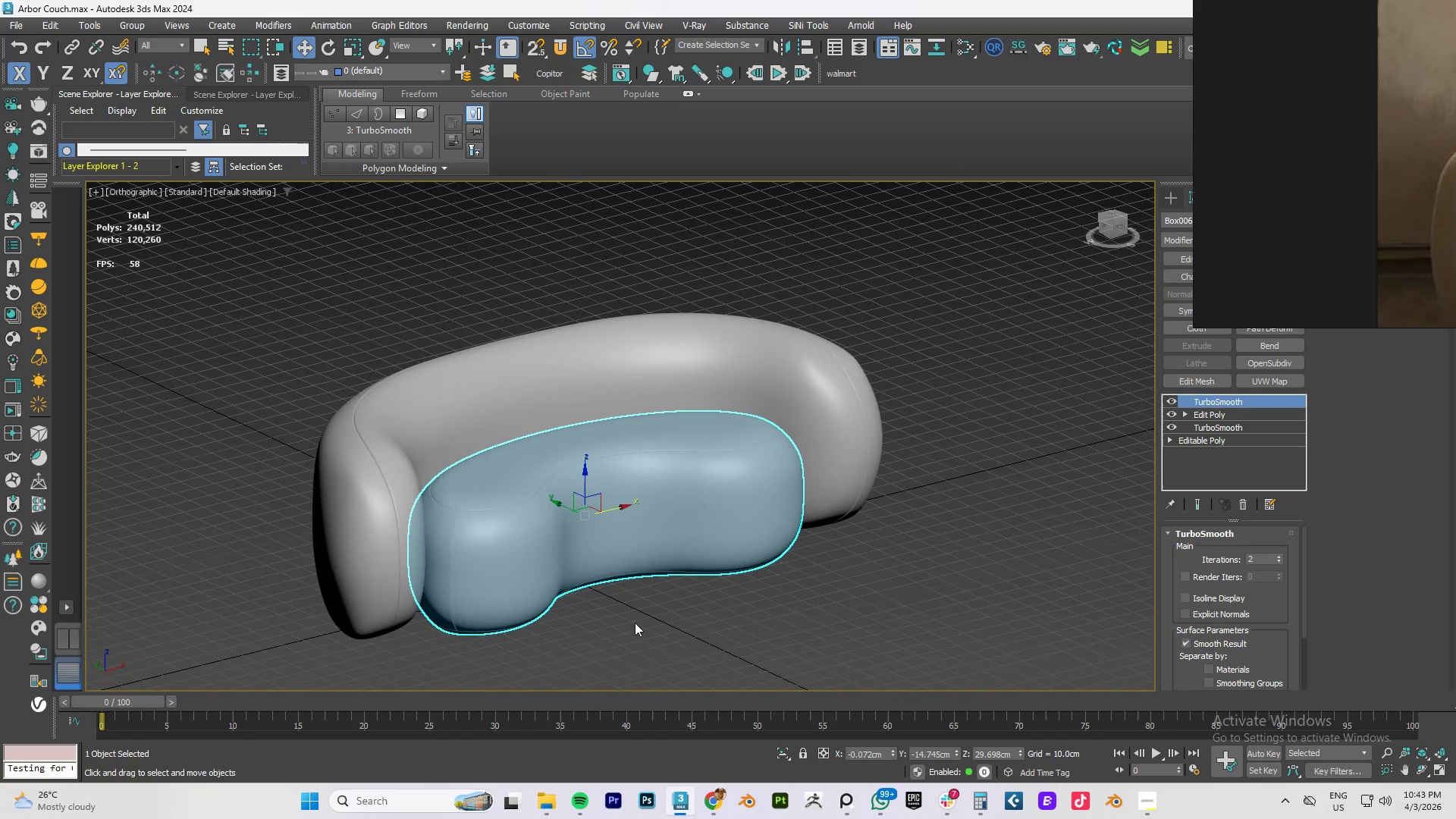 
left_click([601, 632])
 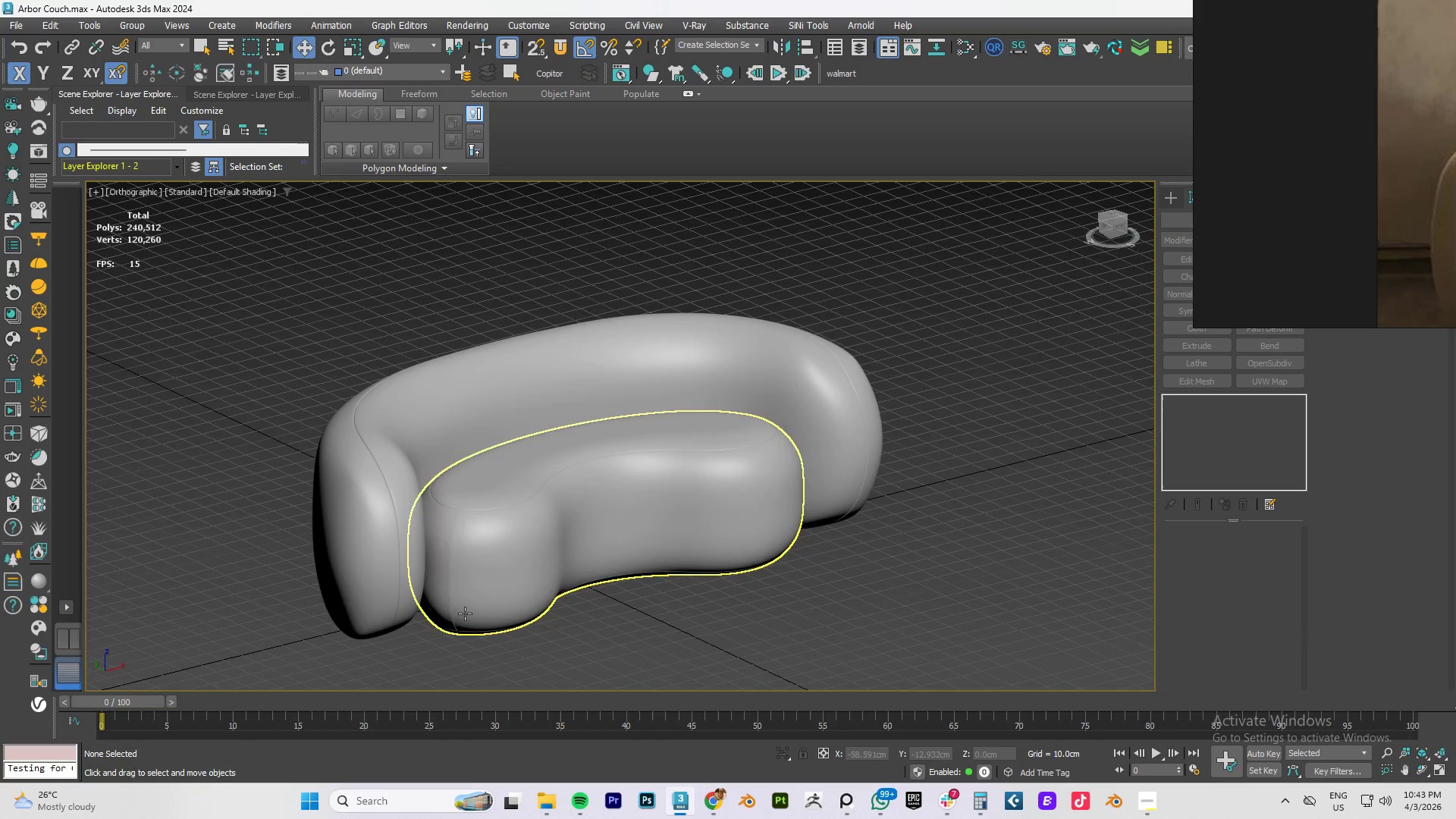 
scroll: coordinate [422, 478], scroll_direction: up, amount: 5.0
 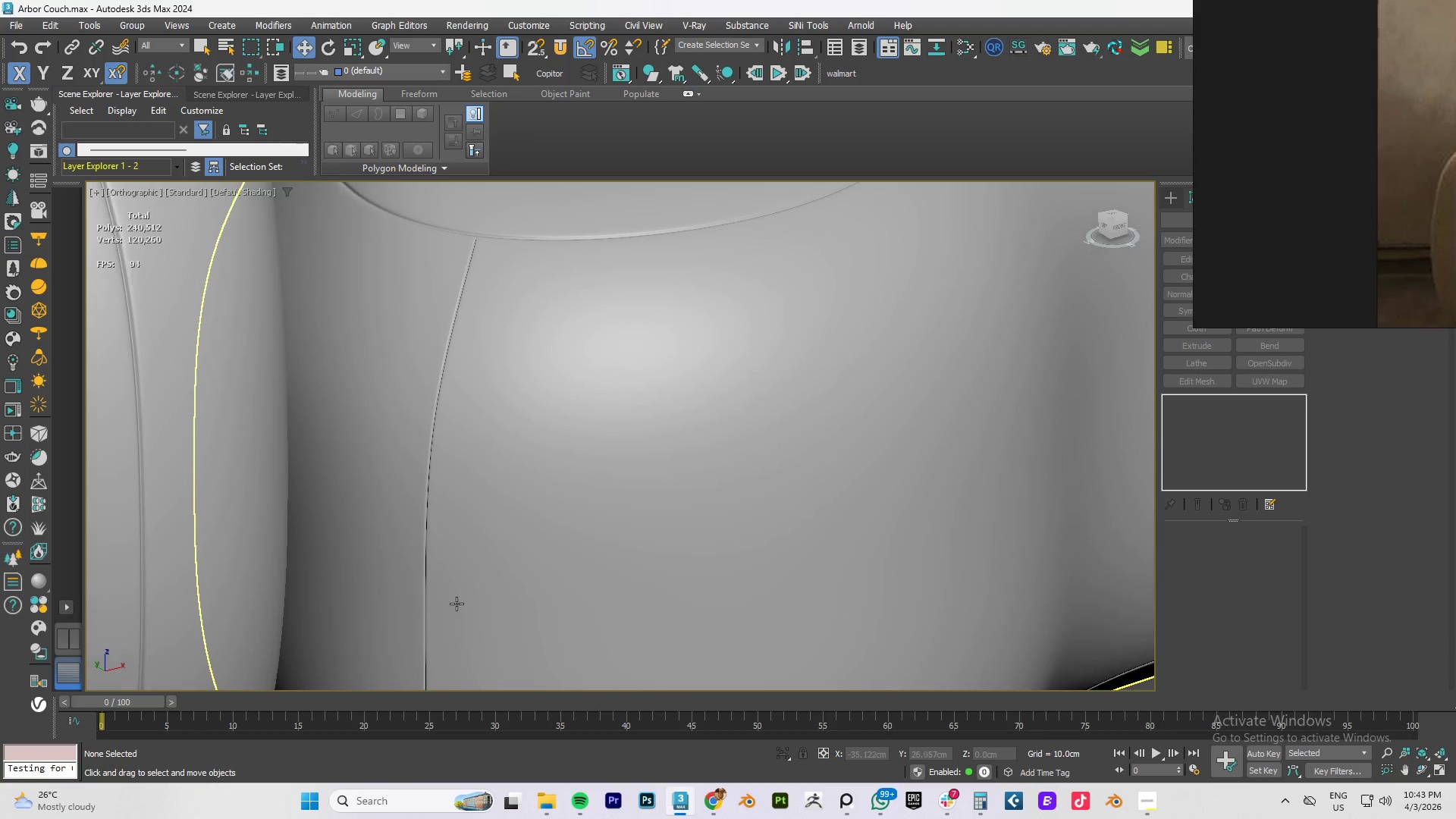 
scroll: coordinate [816, 436], scroll_direction: down, amount: 4.0
 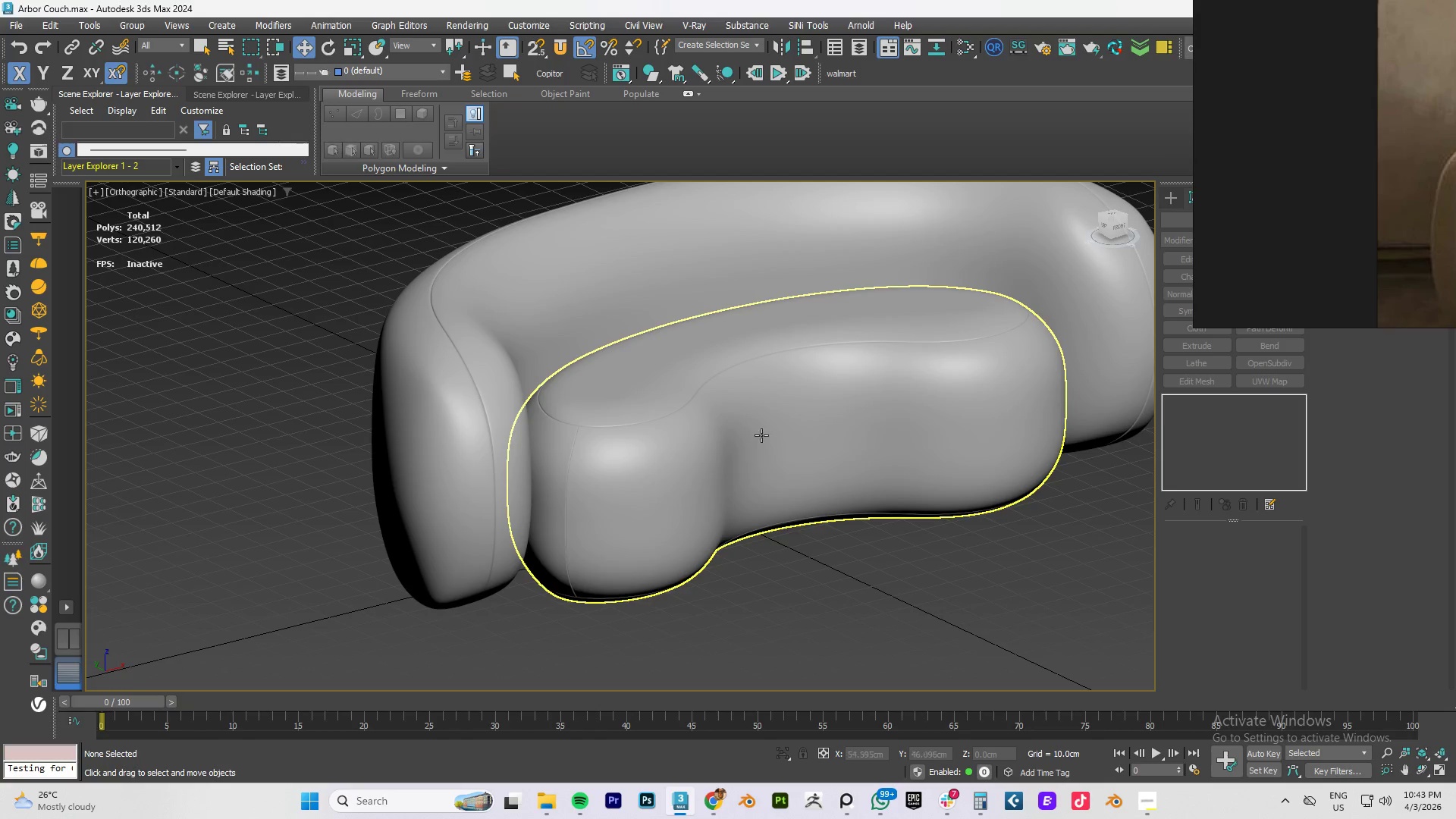 
left_click([808, 569])
 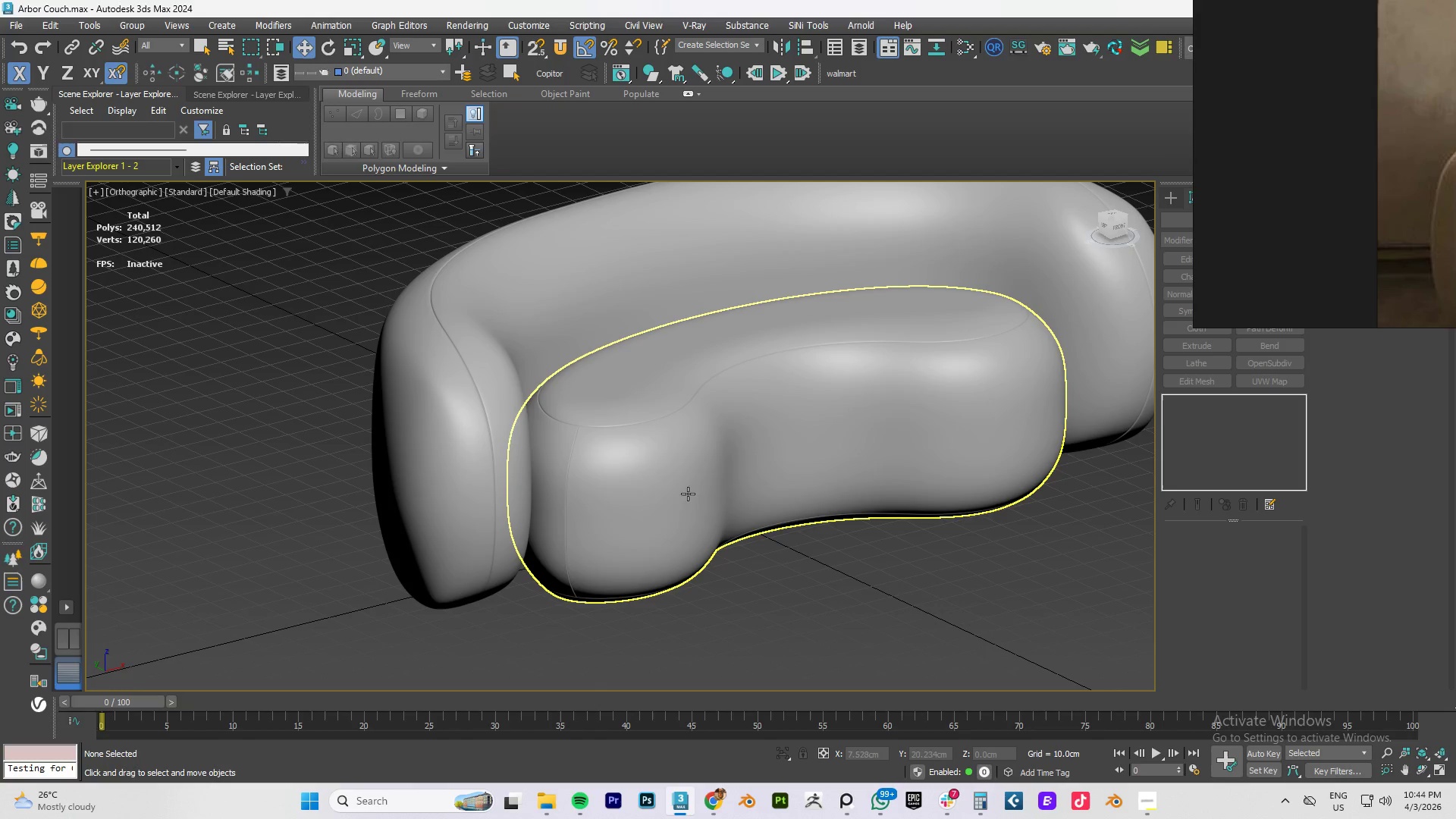 
left_click([617, 482])
 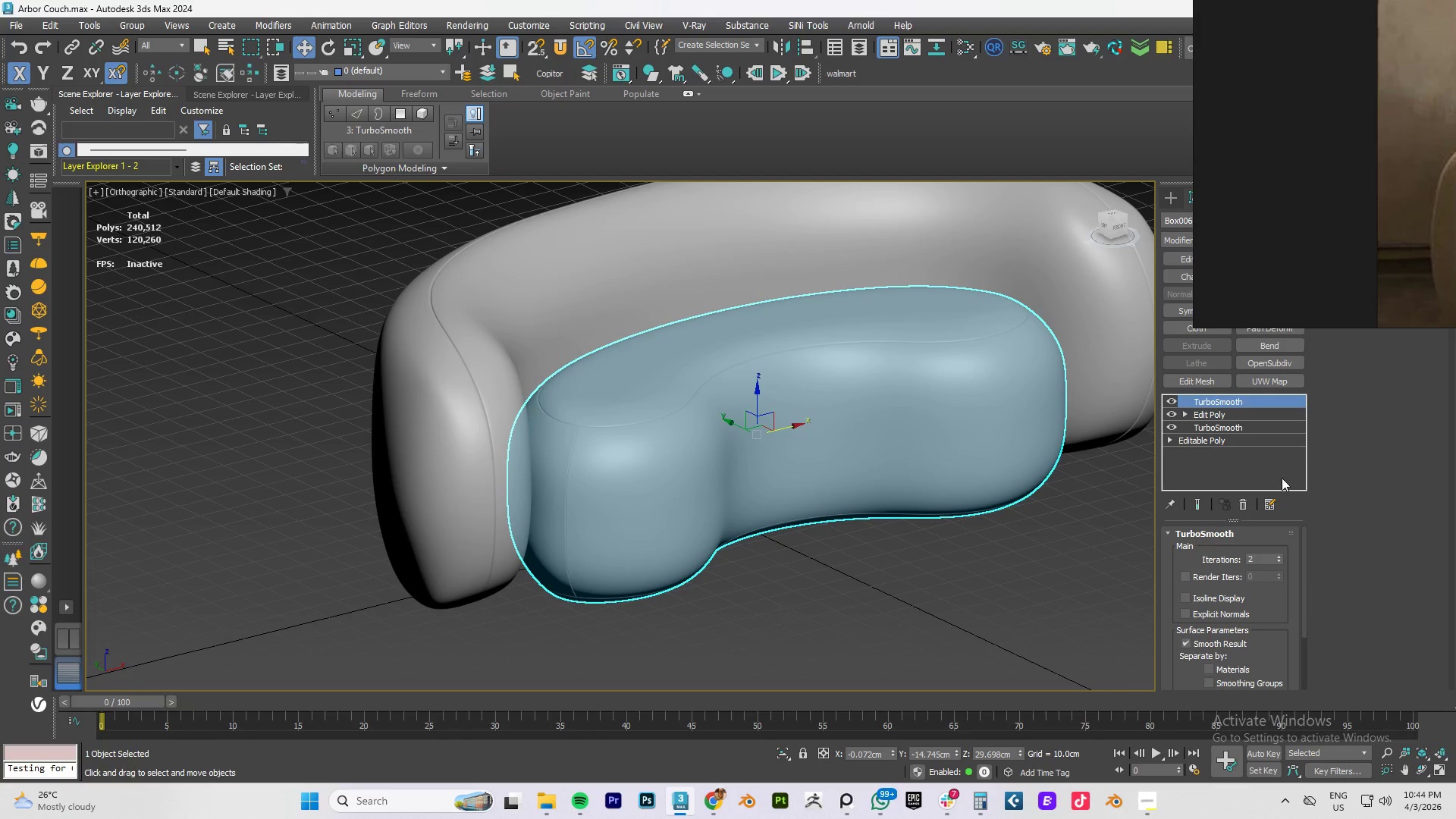 
scroll: coordinate [610, 463], scroll_direction: down, amount: 4.0
 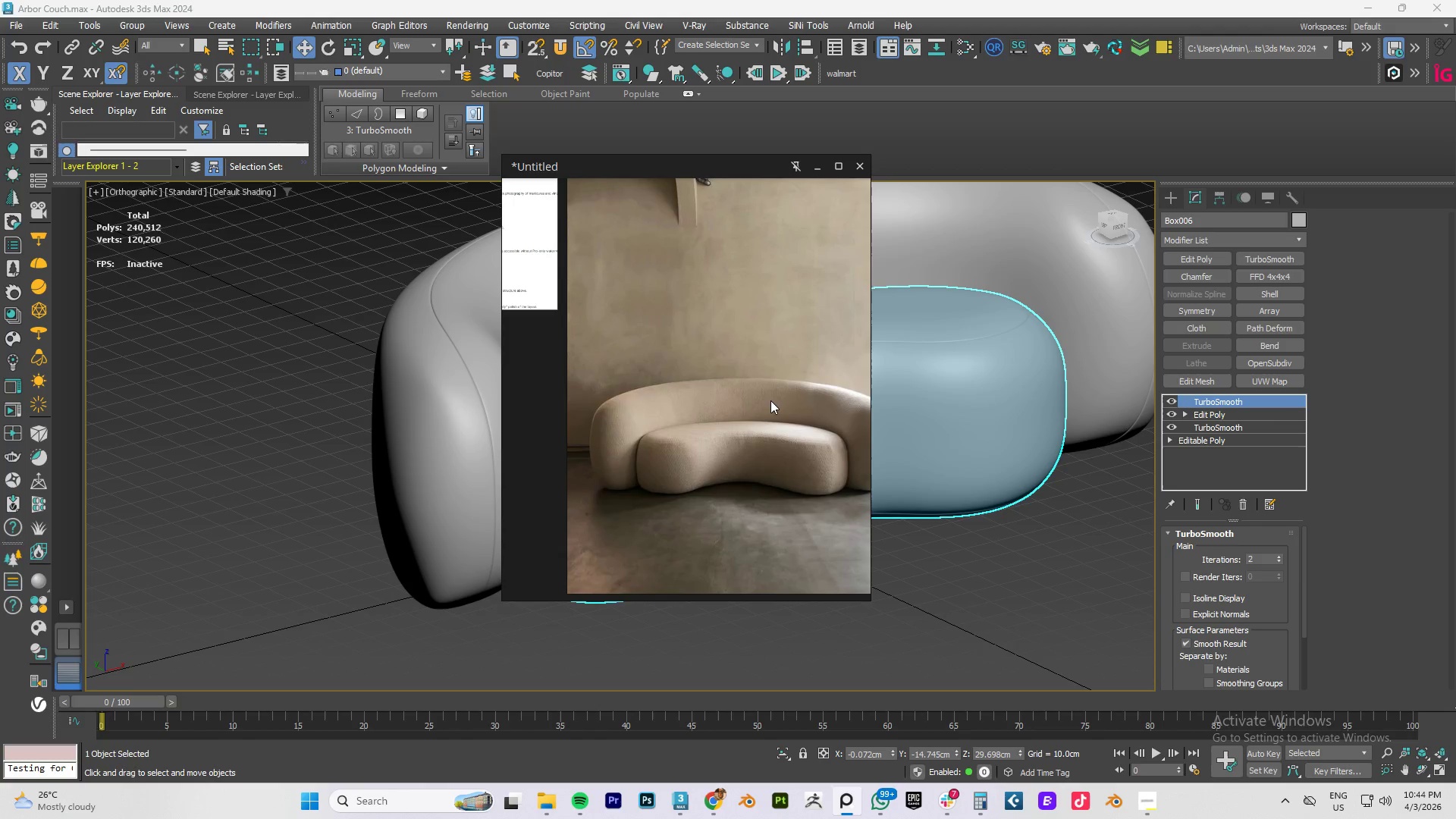 
scroll: coordinate [755, 428], scroll_direction: up, amount: 4.0
 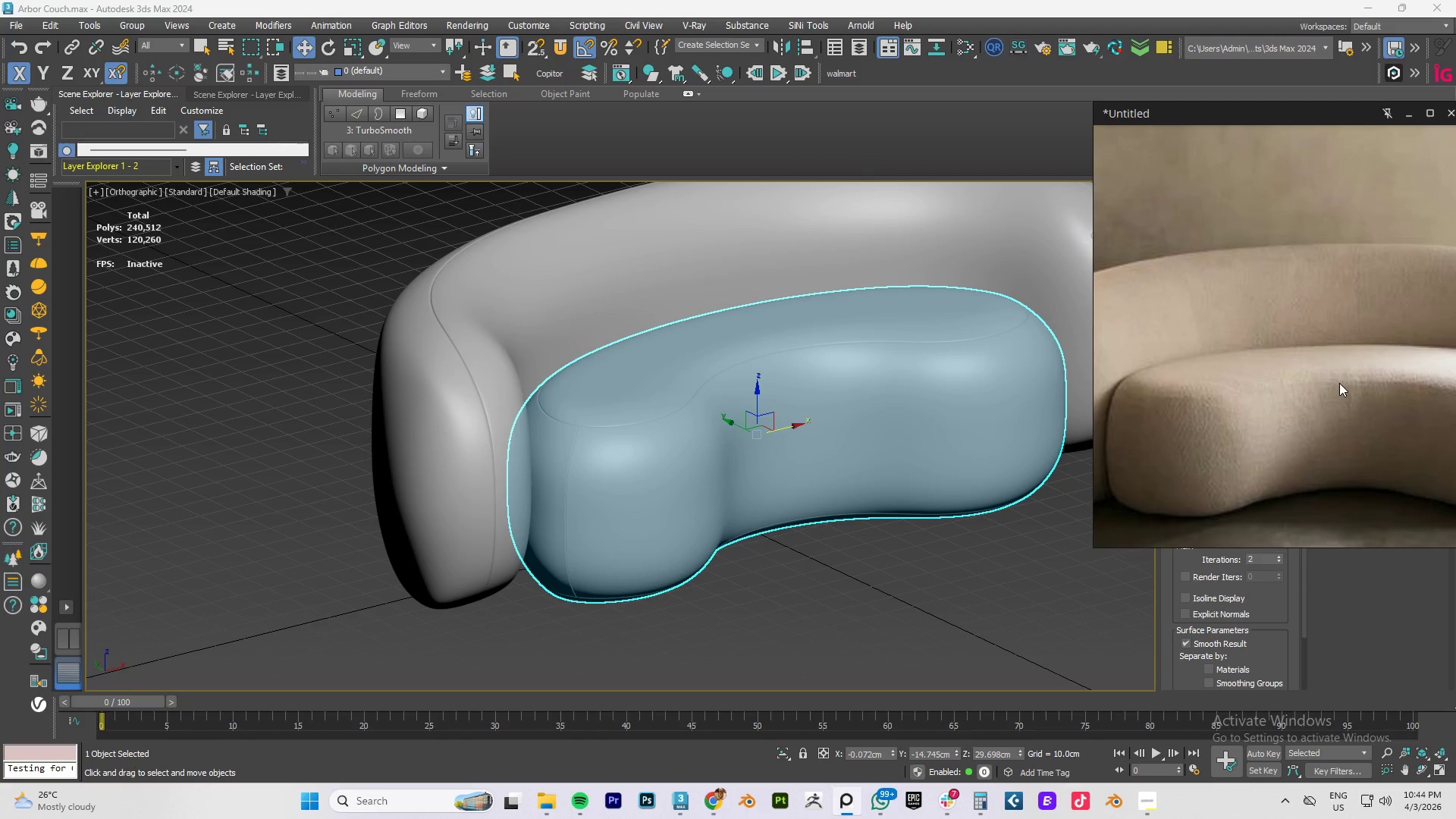 
scroll: coordinate [1329, 387], scroll_direction: down, amount: 1.0
 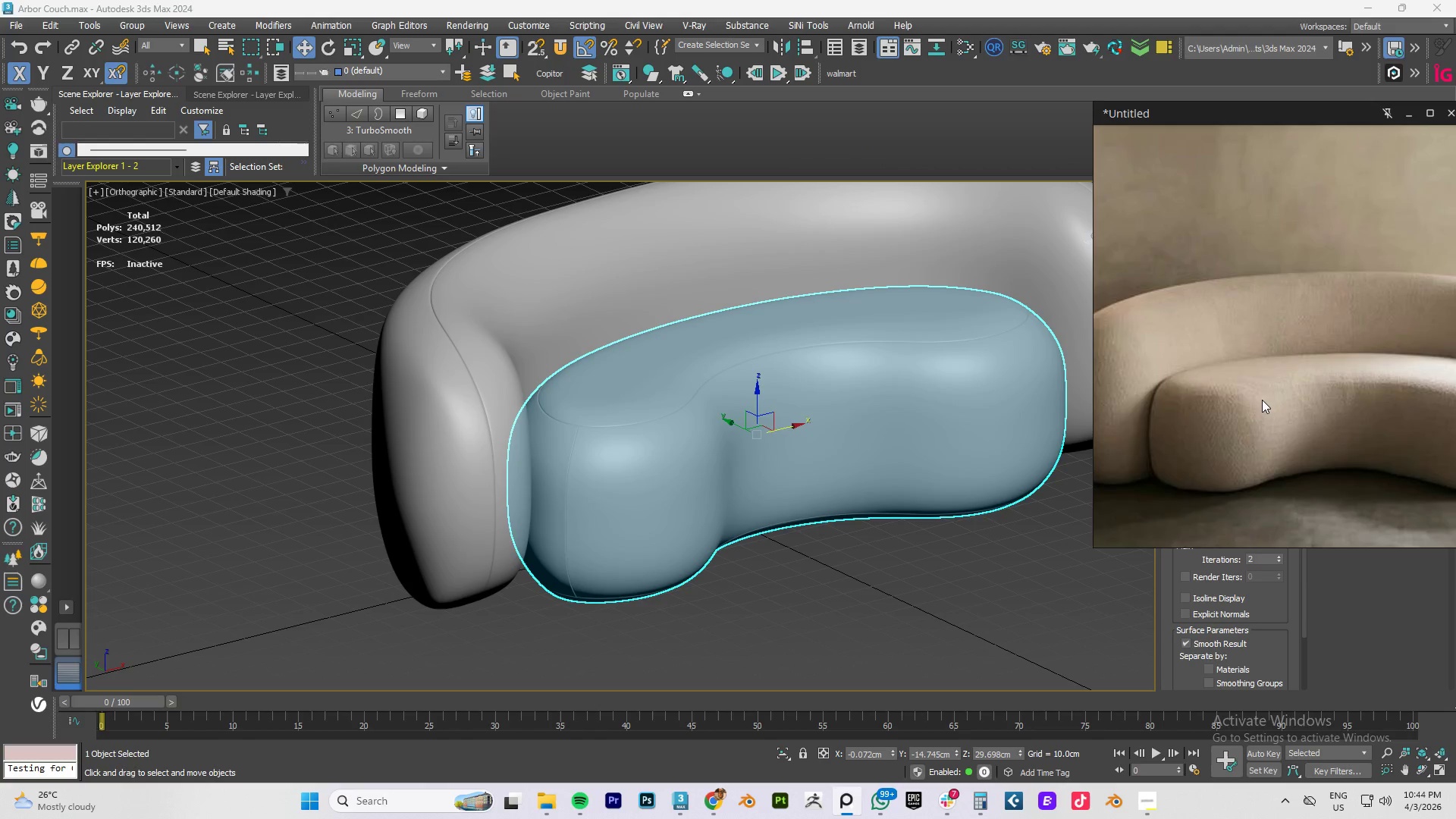 
scroll: coordinate [423, 453], scroll_direction: up, amount: 3.0
 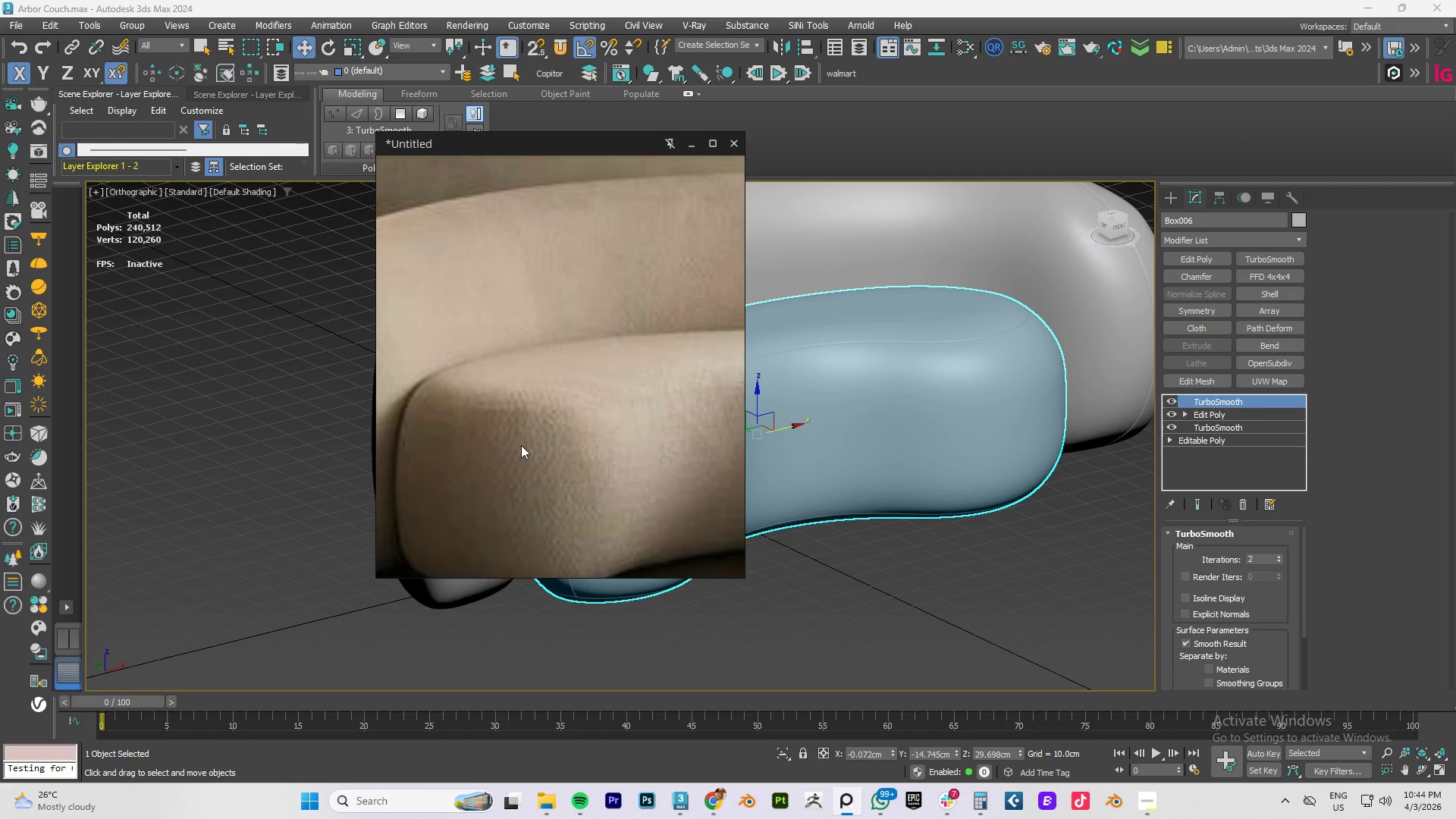 
scroll: coordinate [521, 445], scroll_direction: down, amount: 5.0
 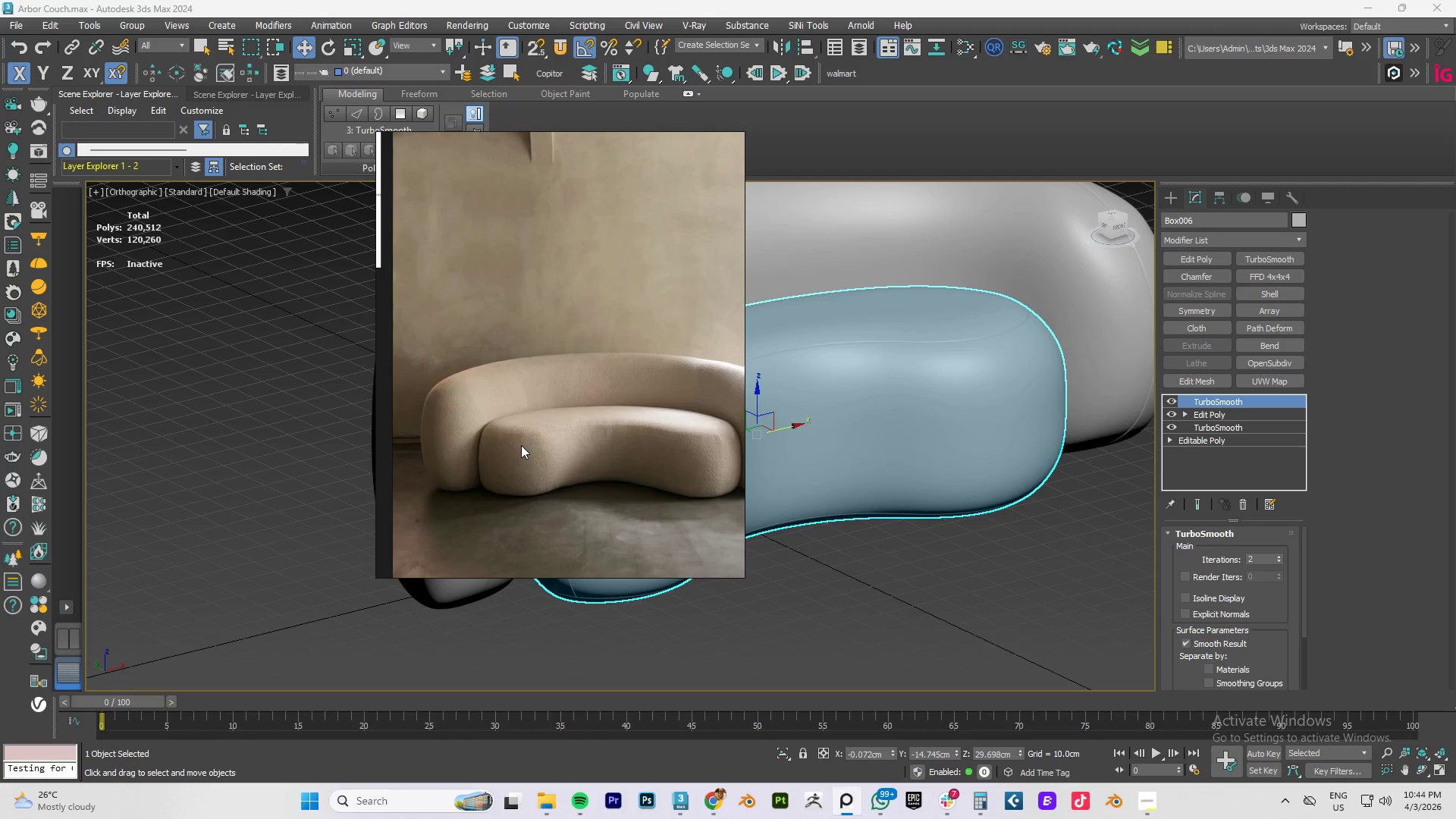 
scroll: coordinate [522, 445], scroll_direction: up, amount: 8.0
 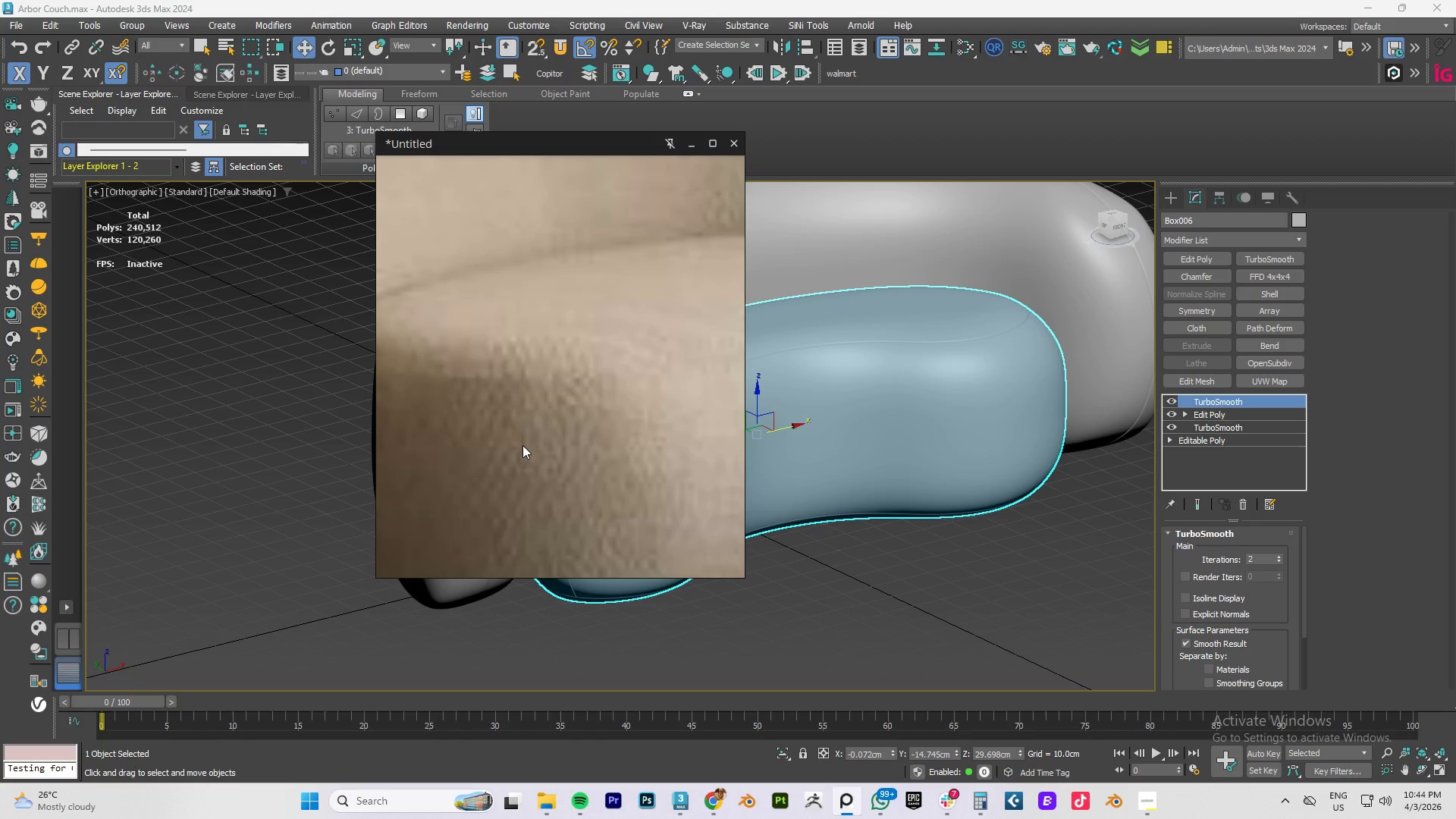 
scroll: coordinate [522, 445], scroll_direction: down, amount: 3.0
 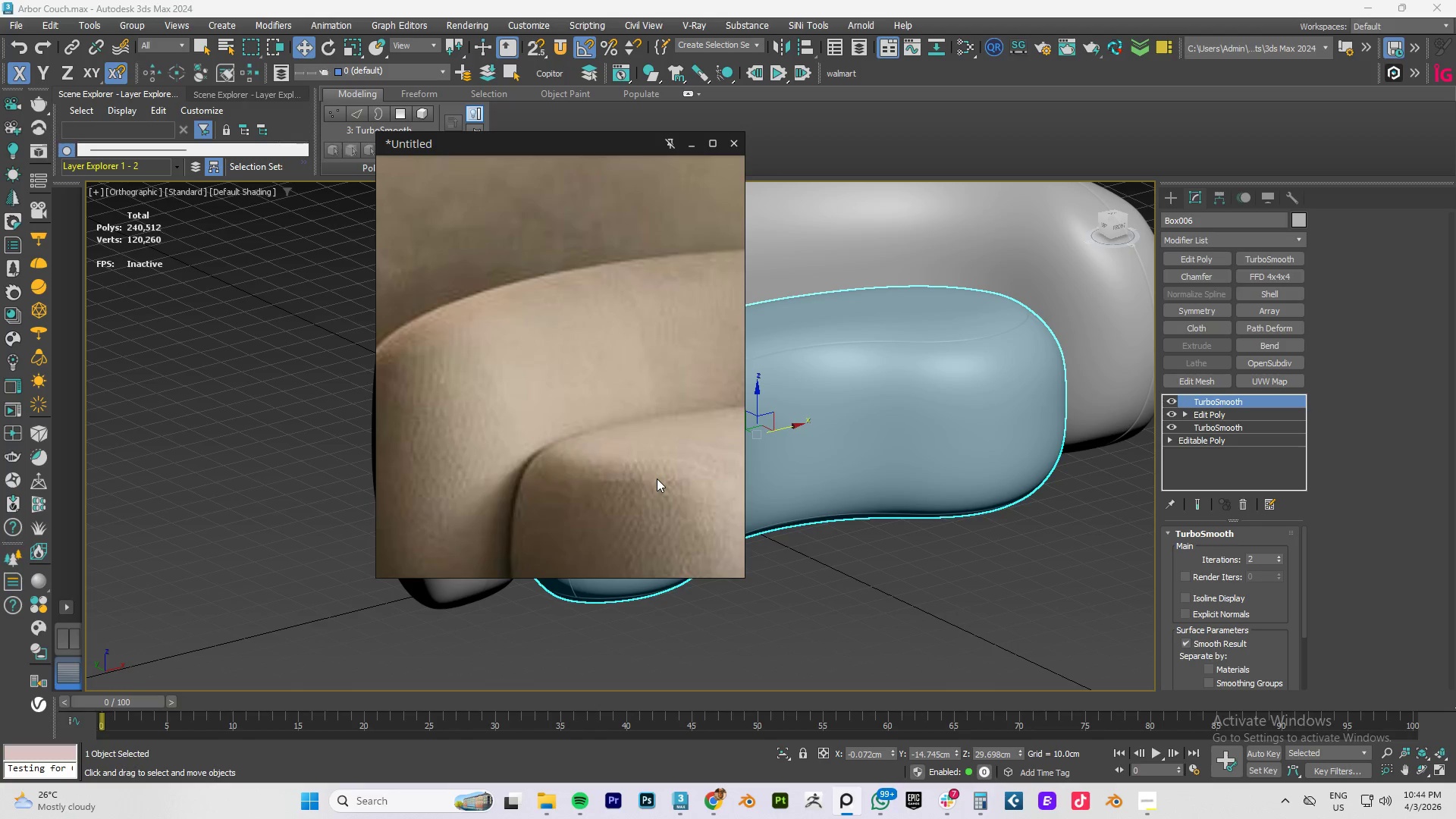 
scroll: coordinate [654, 475], scroll_direction: up, amount: 1.0
 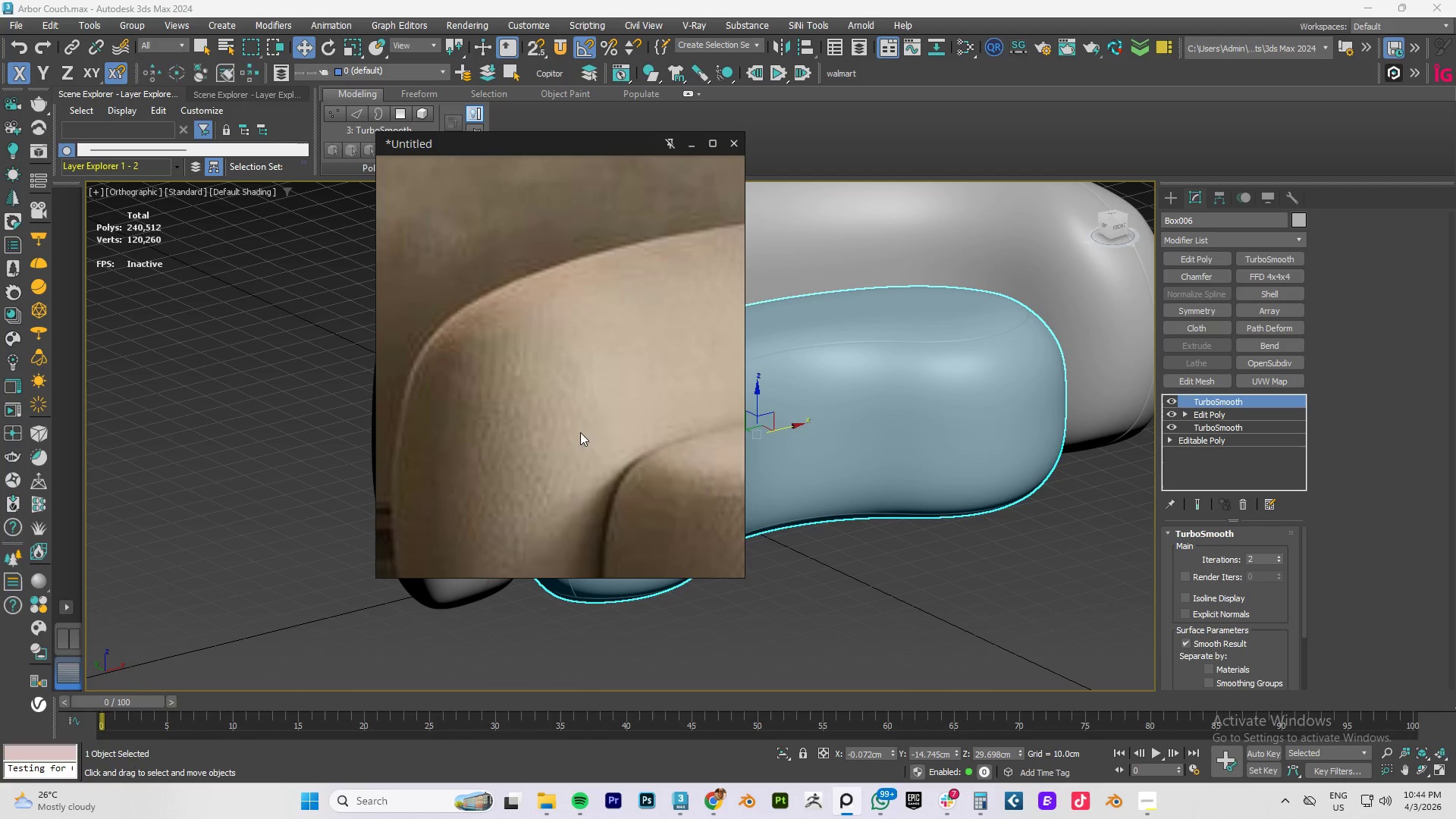 
scroll: coordinate [579, 441], scroll_direction: down, amount: 6.0
 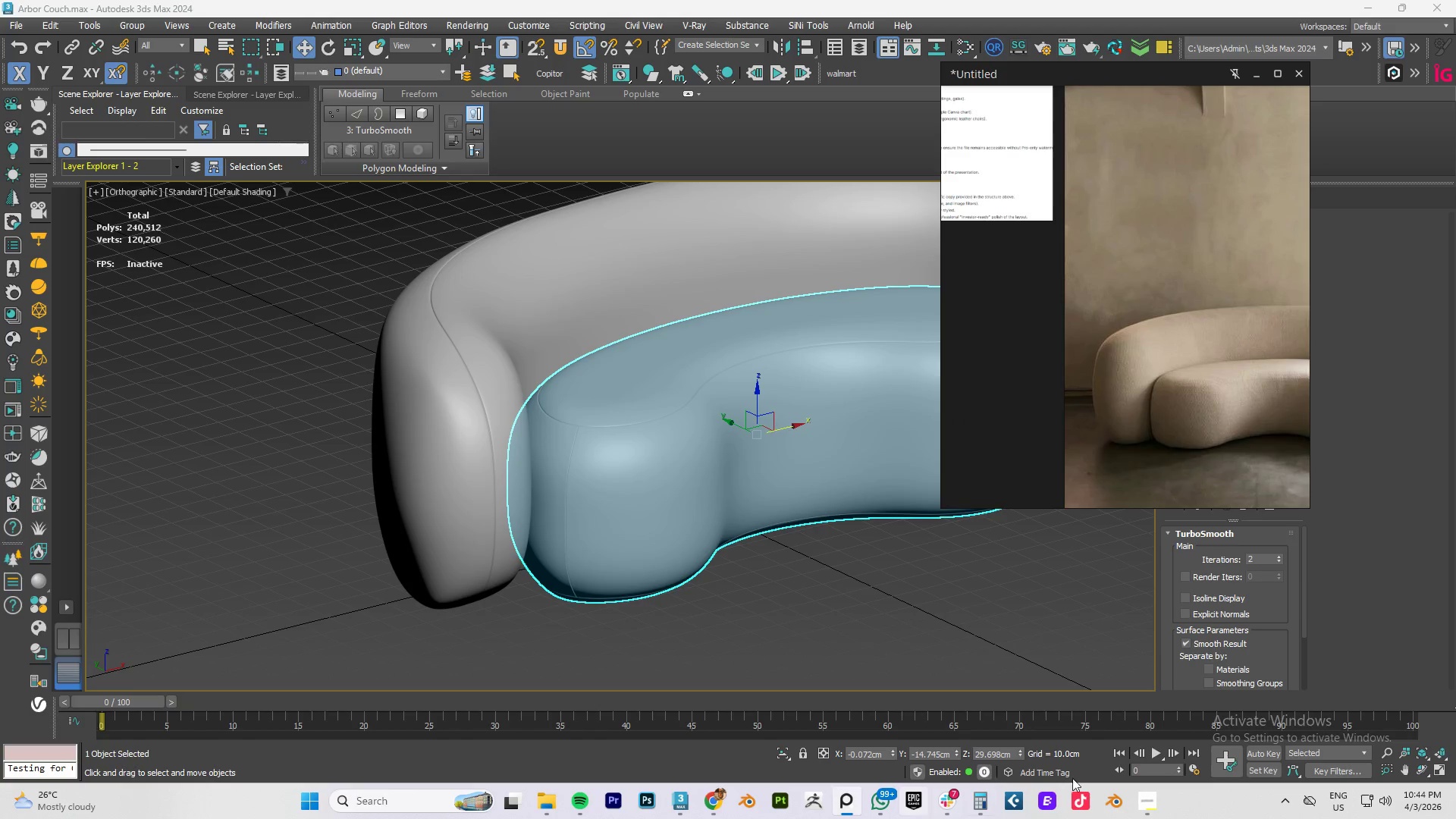 
left_click([1145, 798])